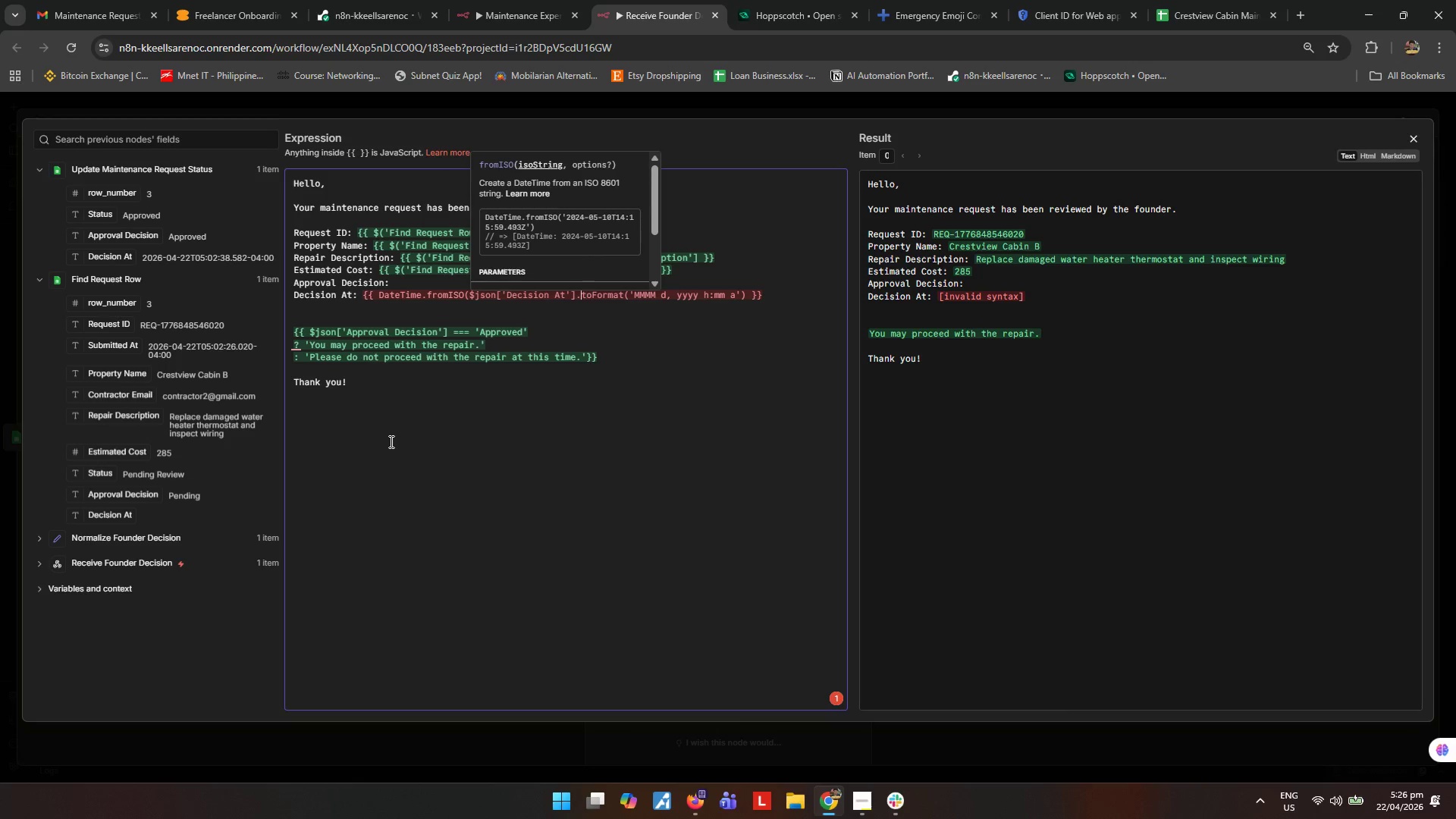 
key(ArrowLeft)
 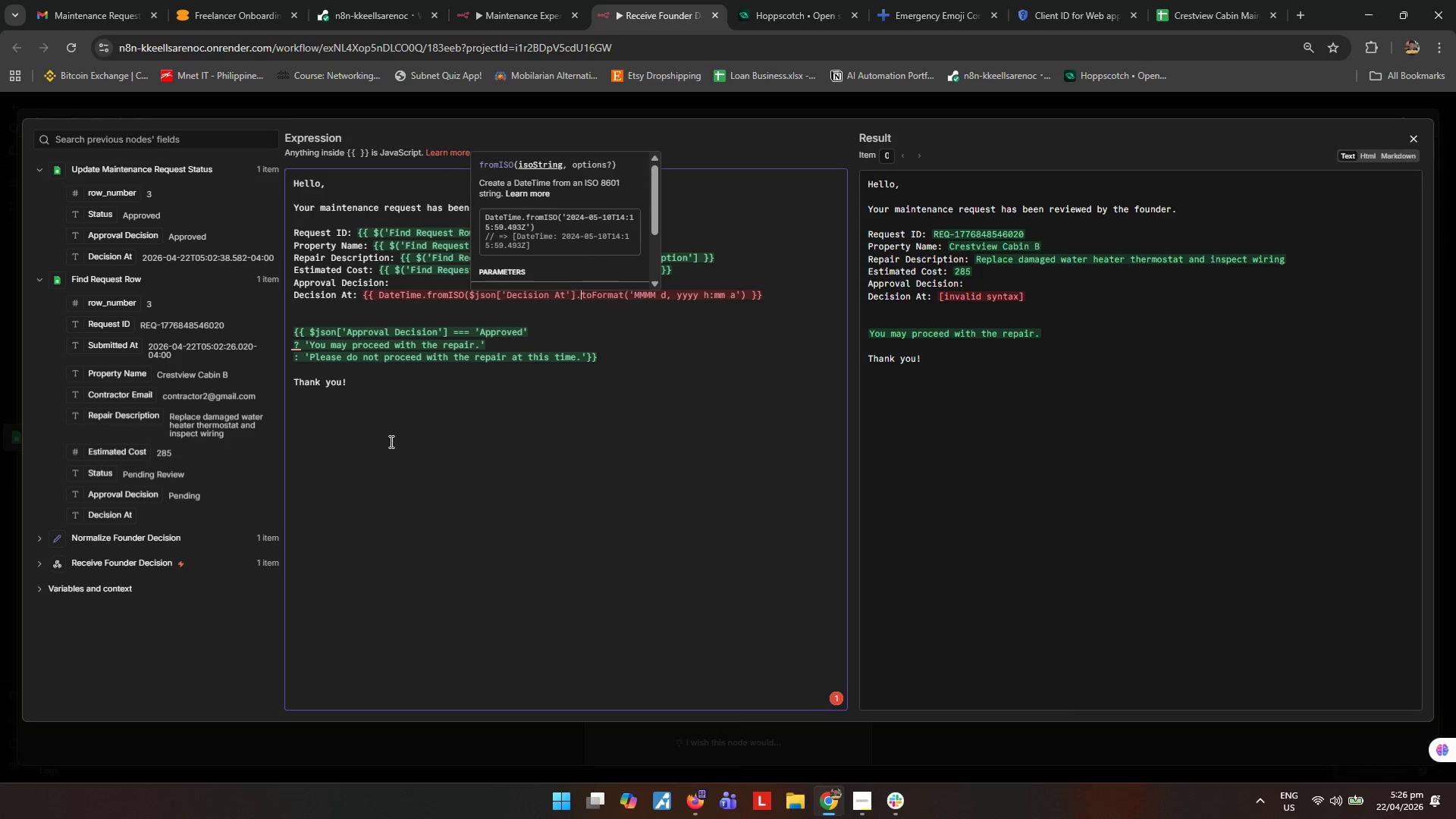 
key(ArrowLeft)
 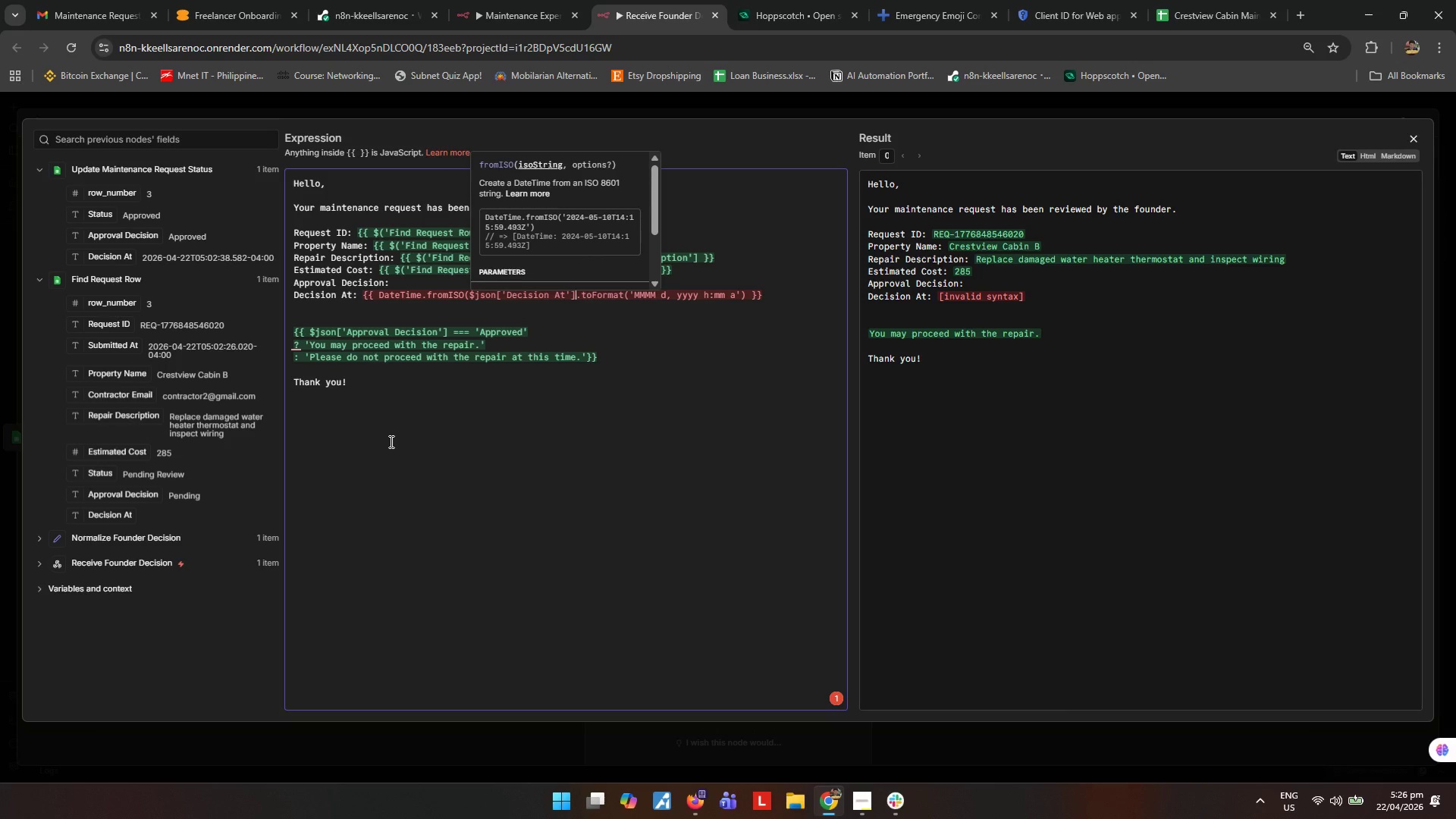 
key(Shift+ShiftRight)
 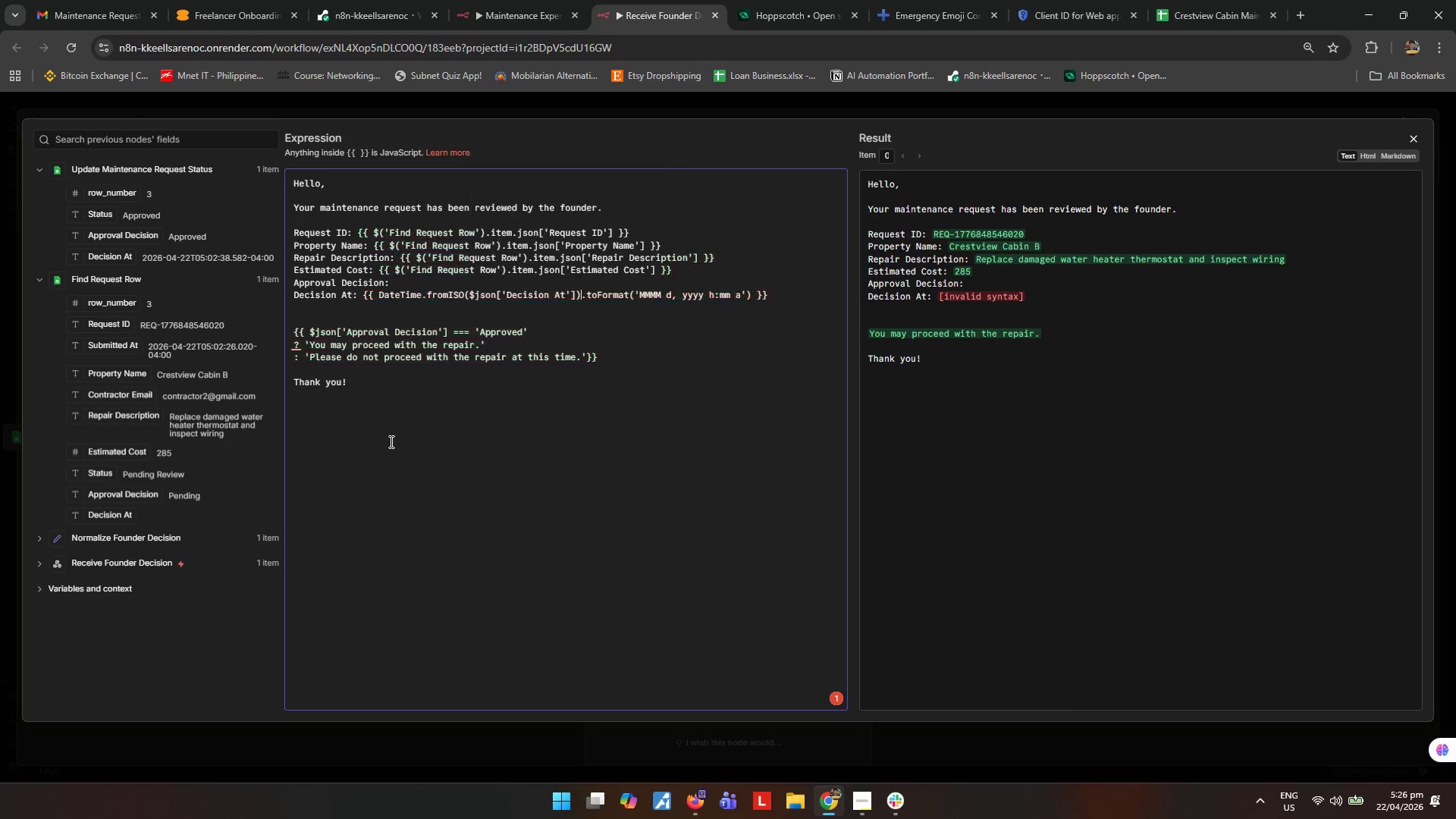 
key(Shift+0)
 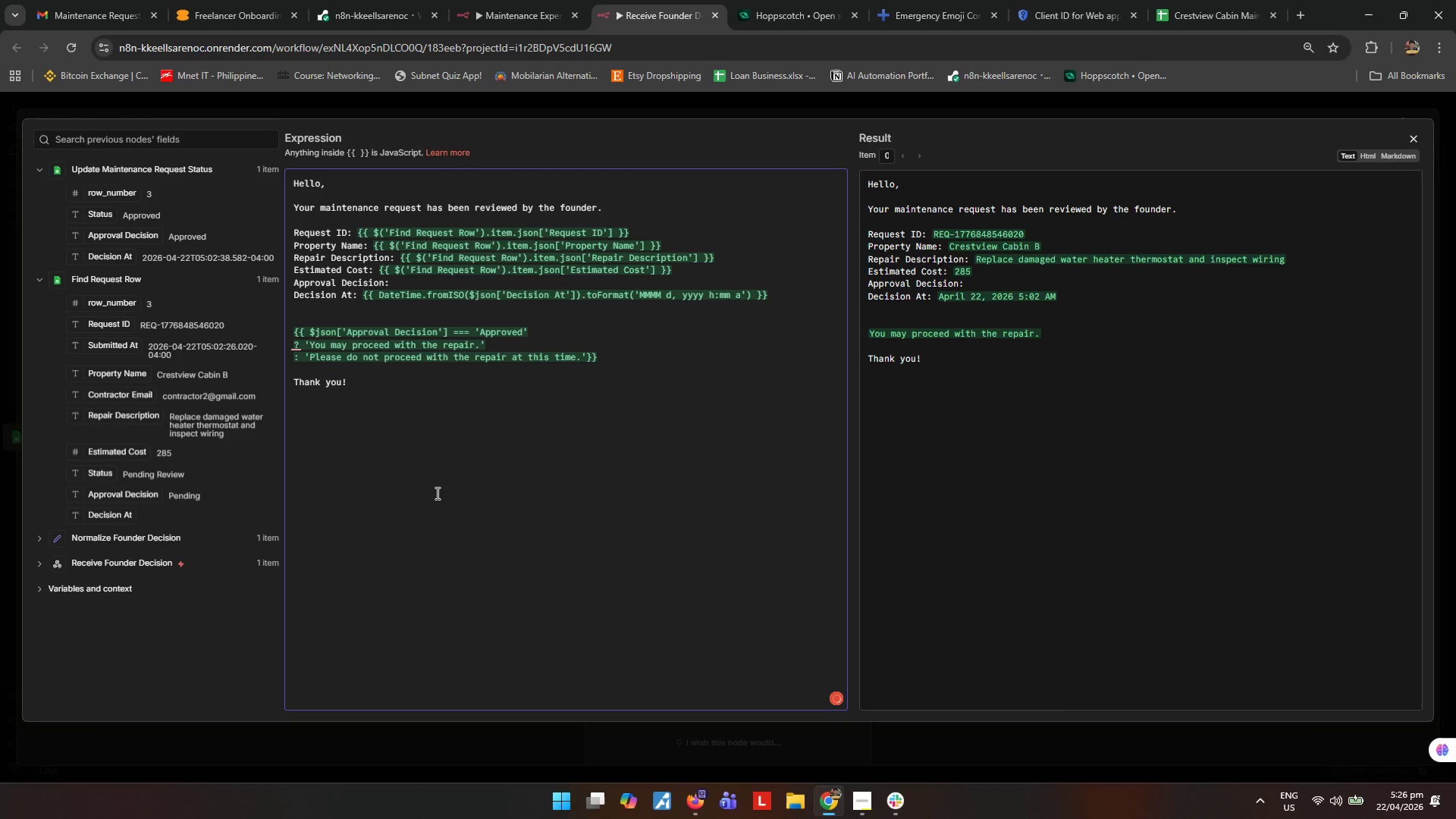 
left_click([422, 532])
 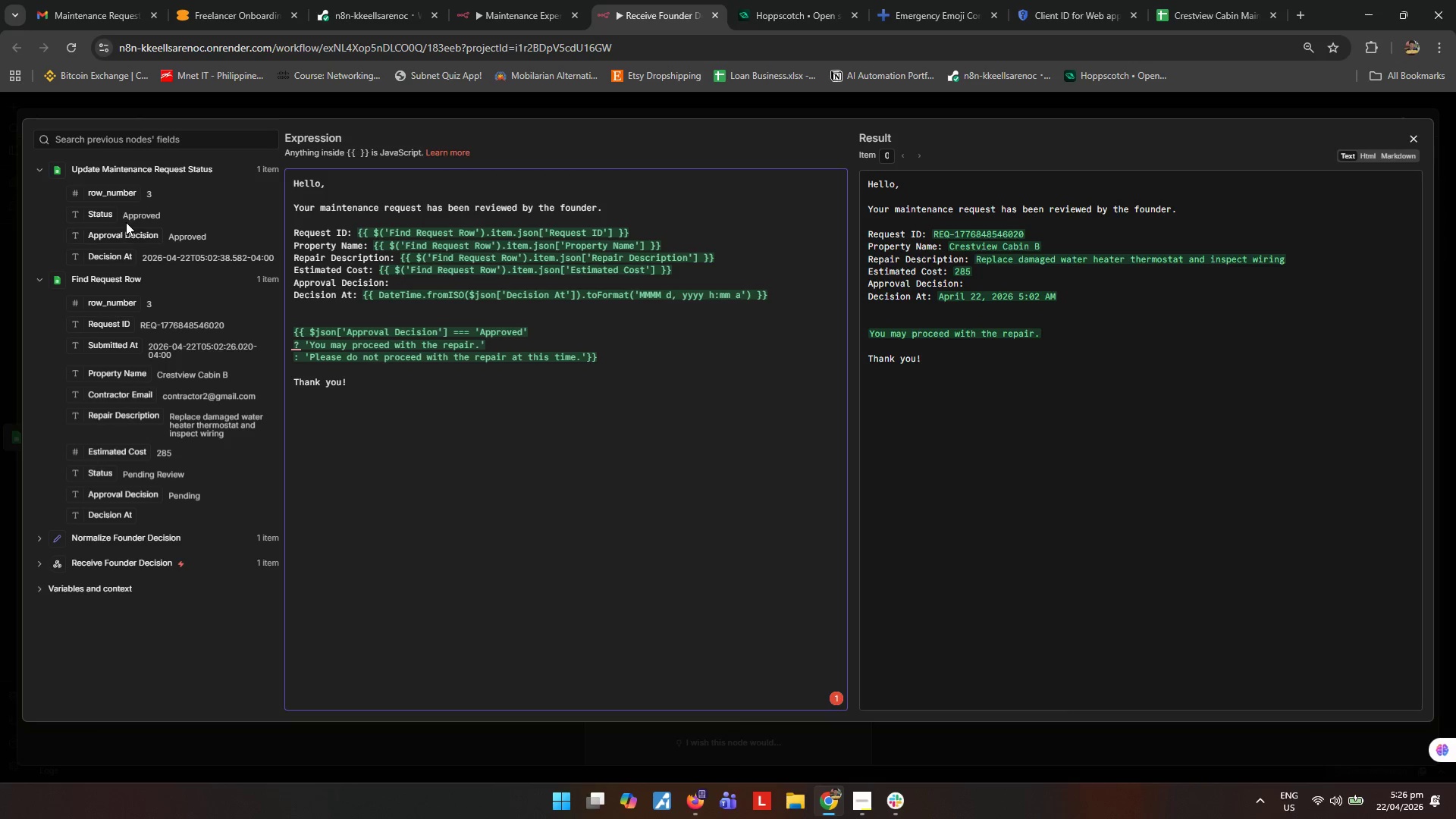 
left_click_drag(start_coordinate=[124, 239], to_coordinate=[523, 281])
 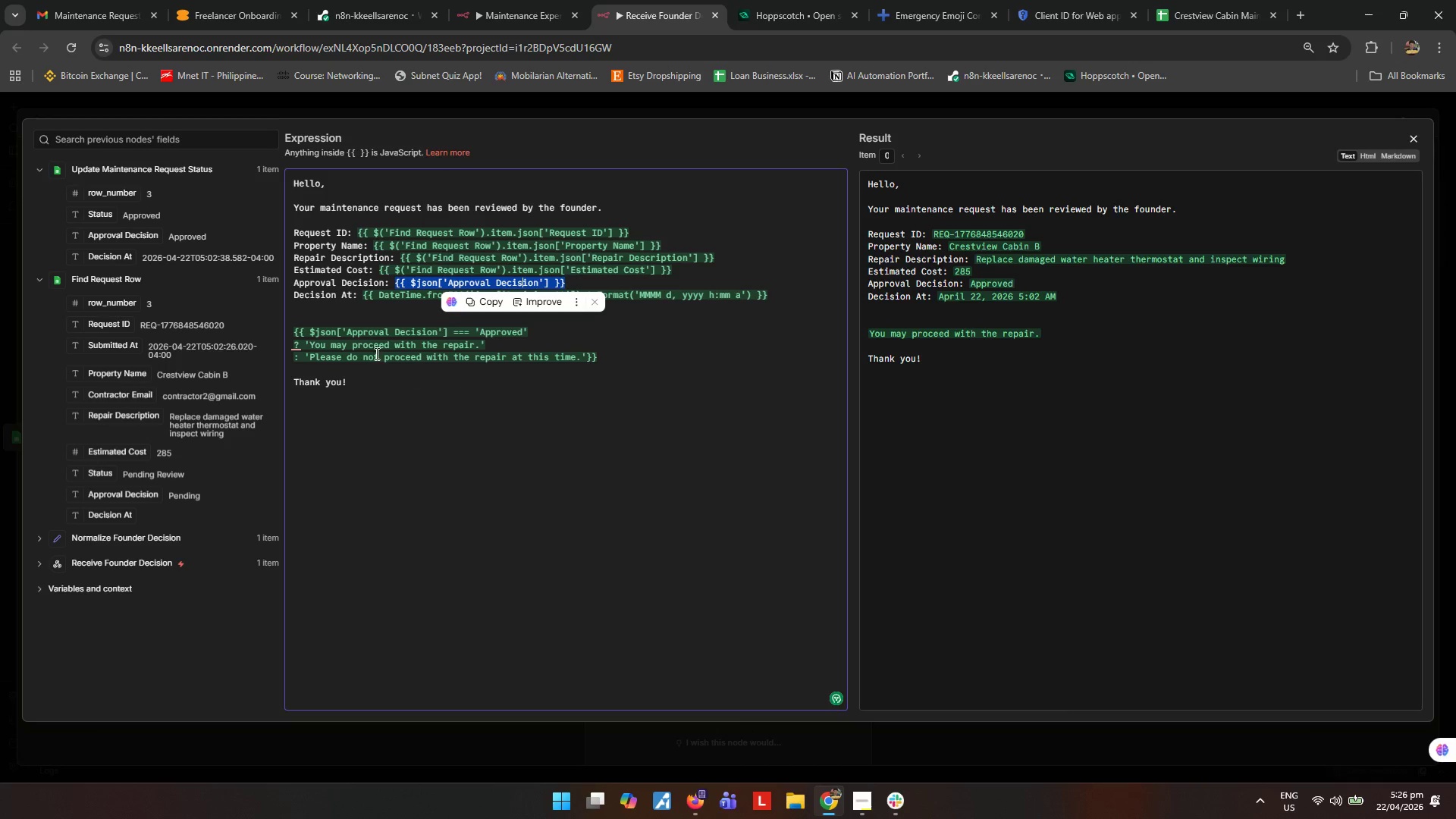 
wait(7.72)
 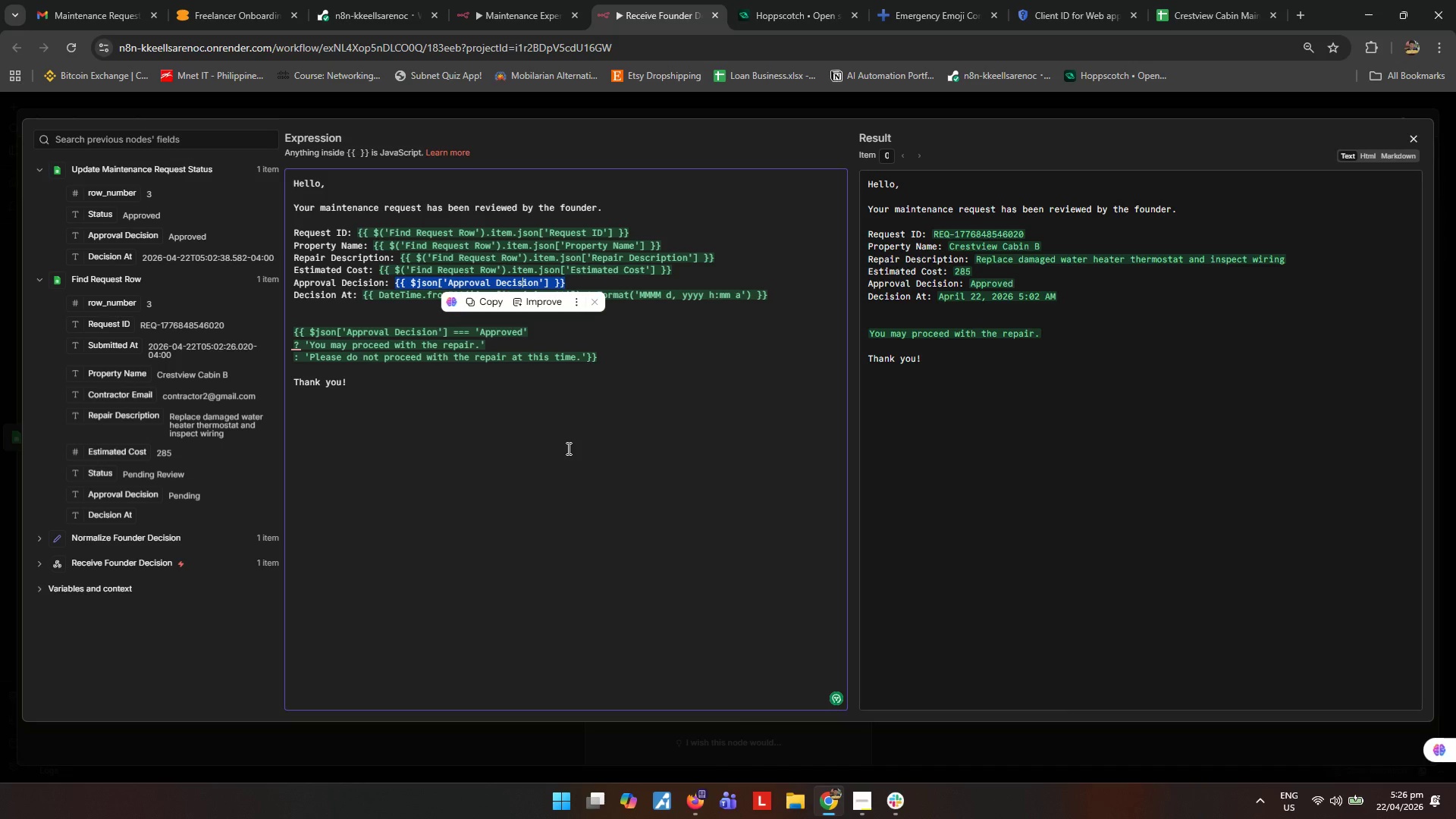 
left_click([682, 268])
 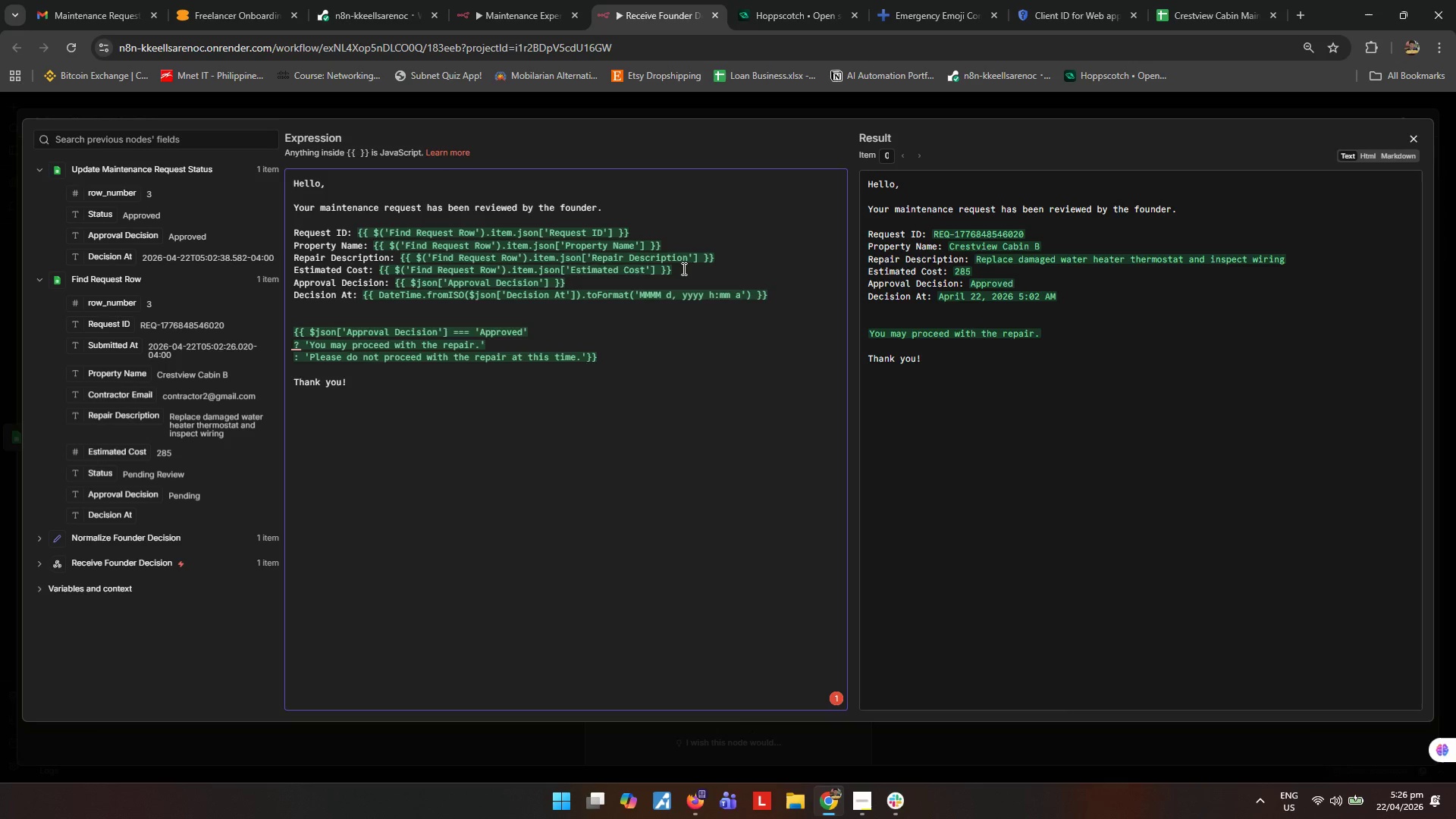 
type(Status: )
 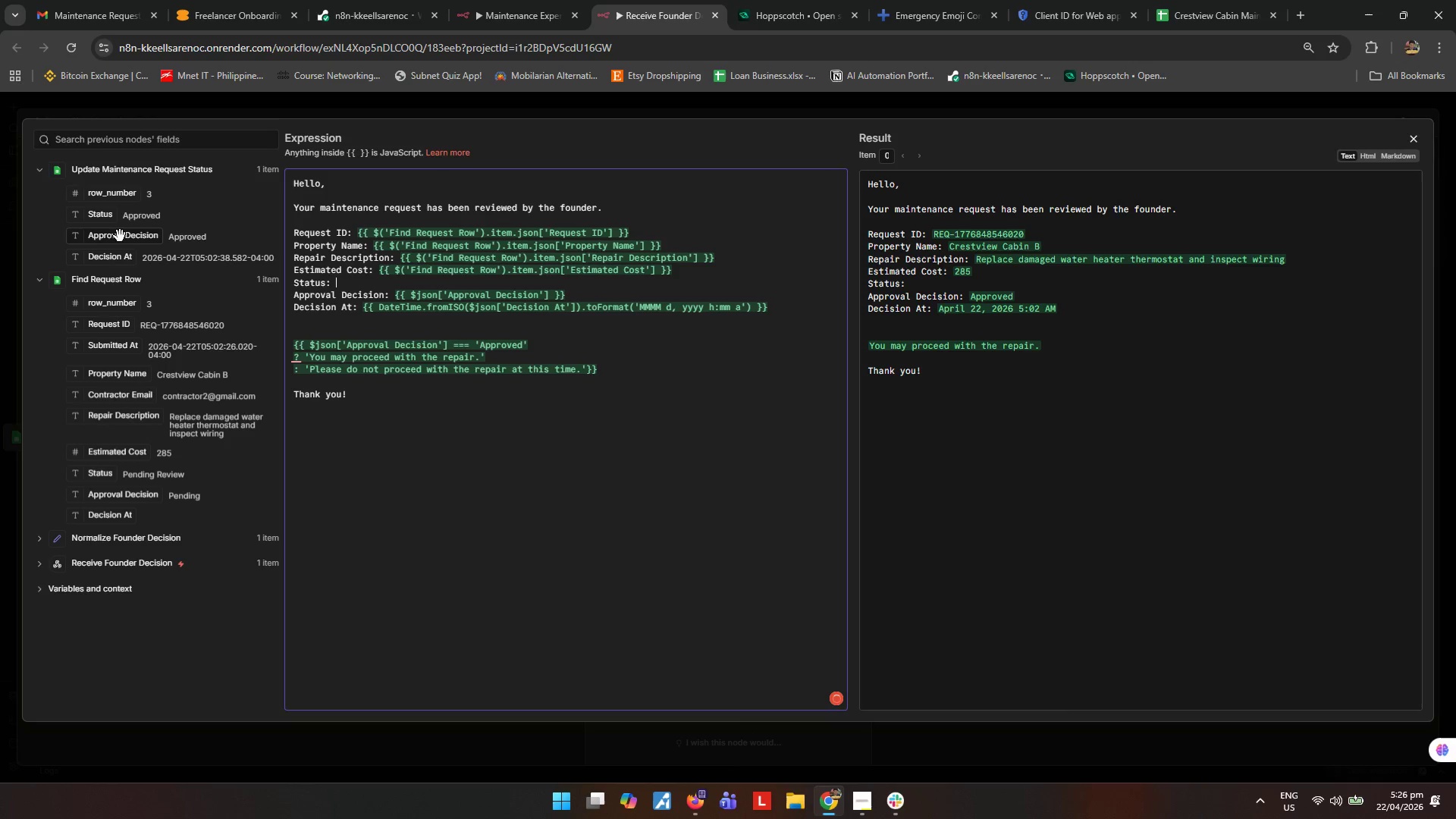 
left_click_drag(start_coordinate=[107, 215], to_coordinate=[389, 284])
 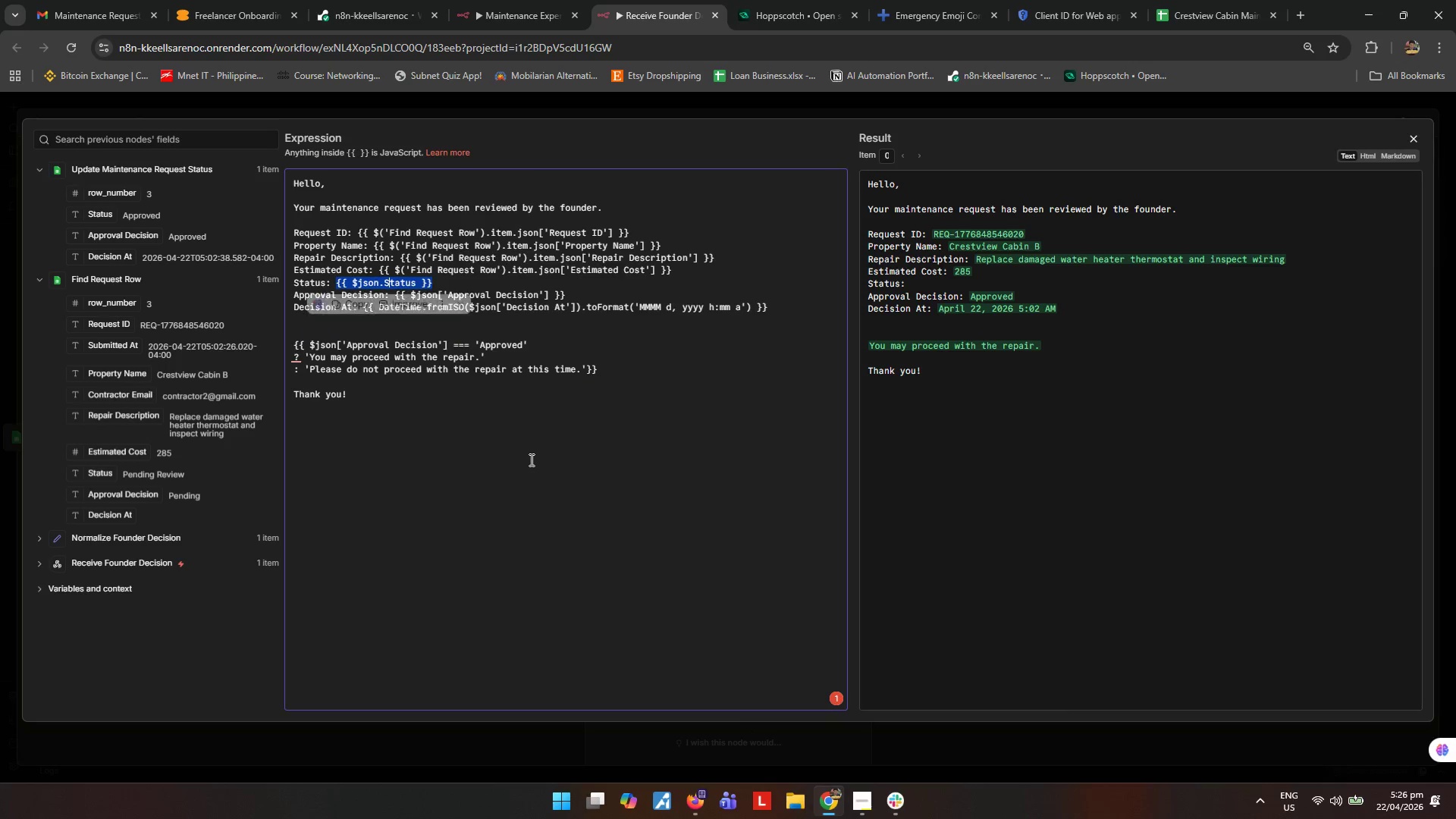 
left_click([530, 460])
 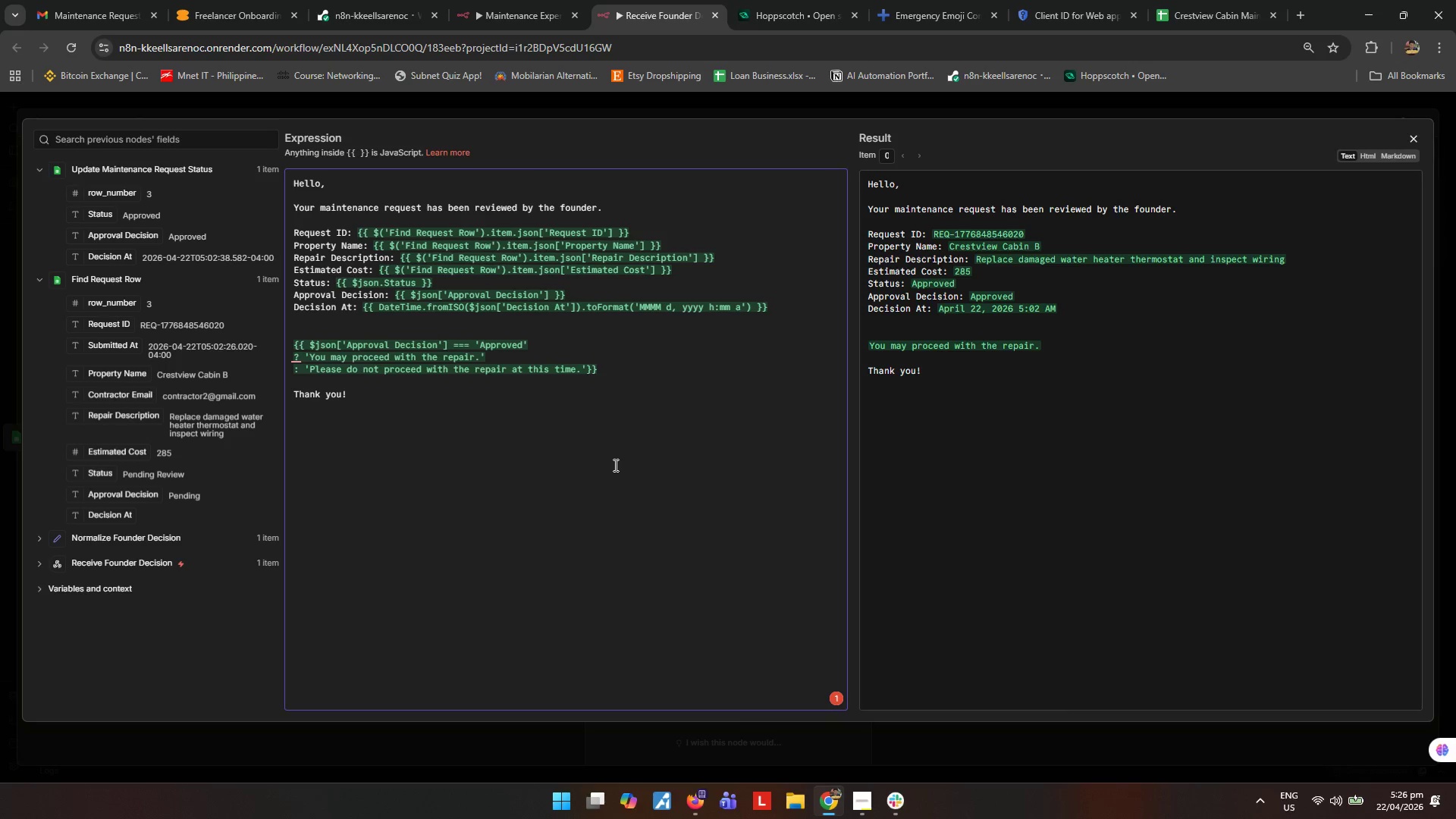 
wait(8.77)
 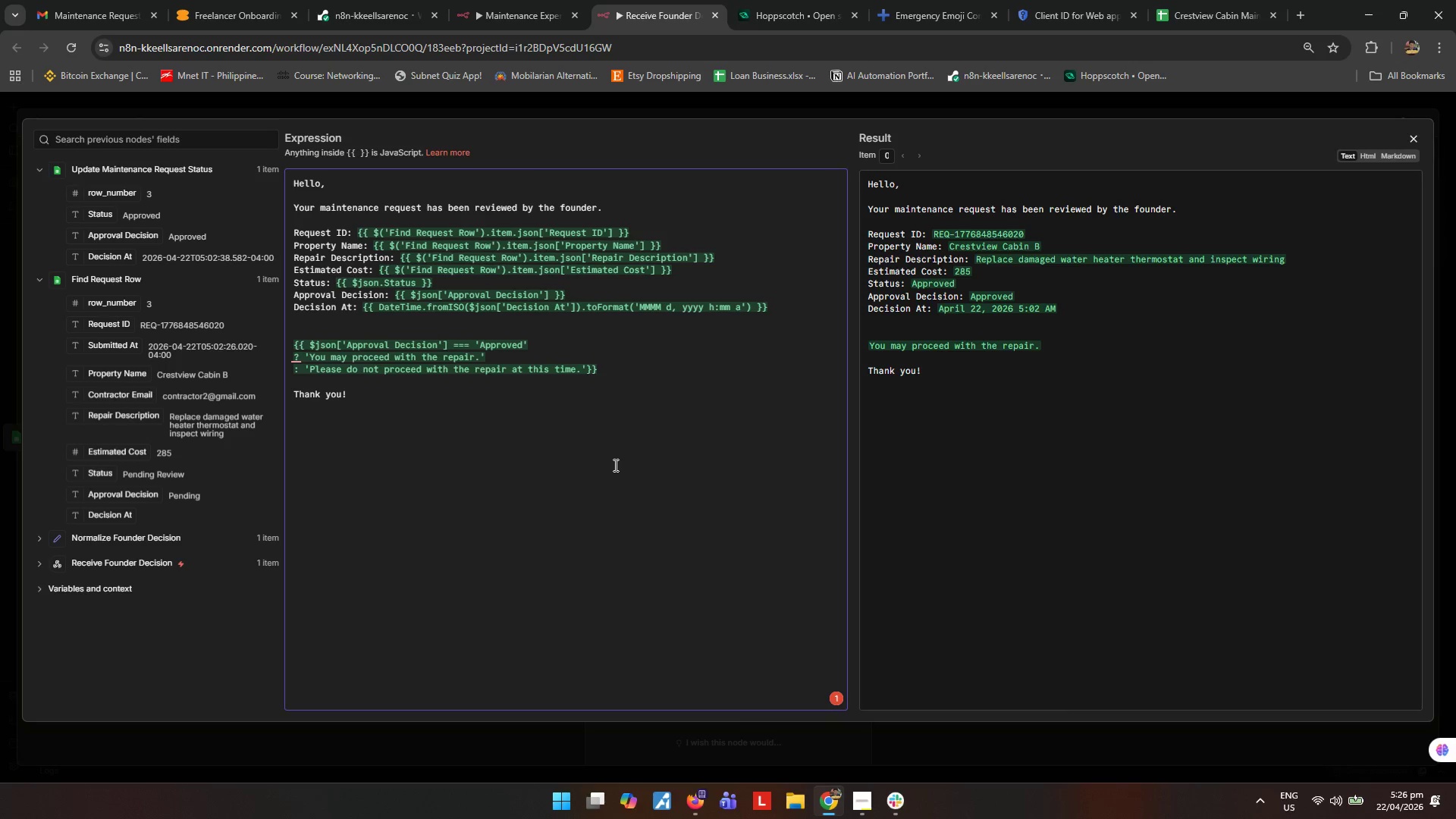 
left_click([657, 270])
 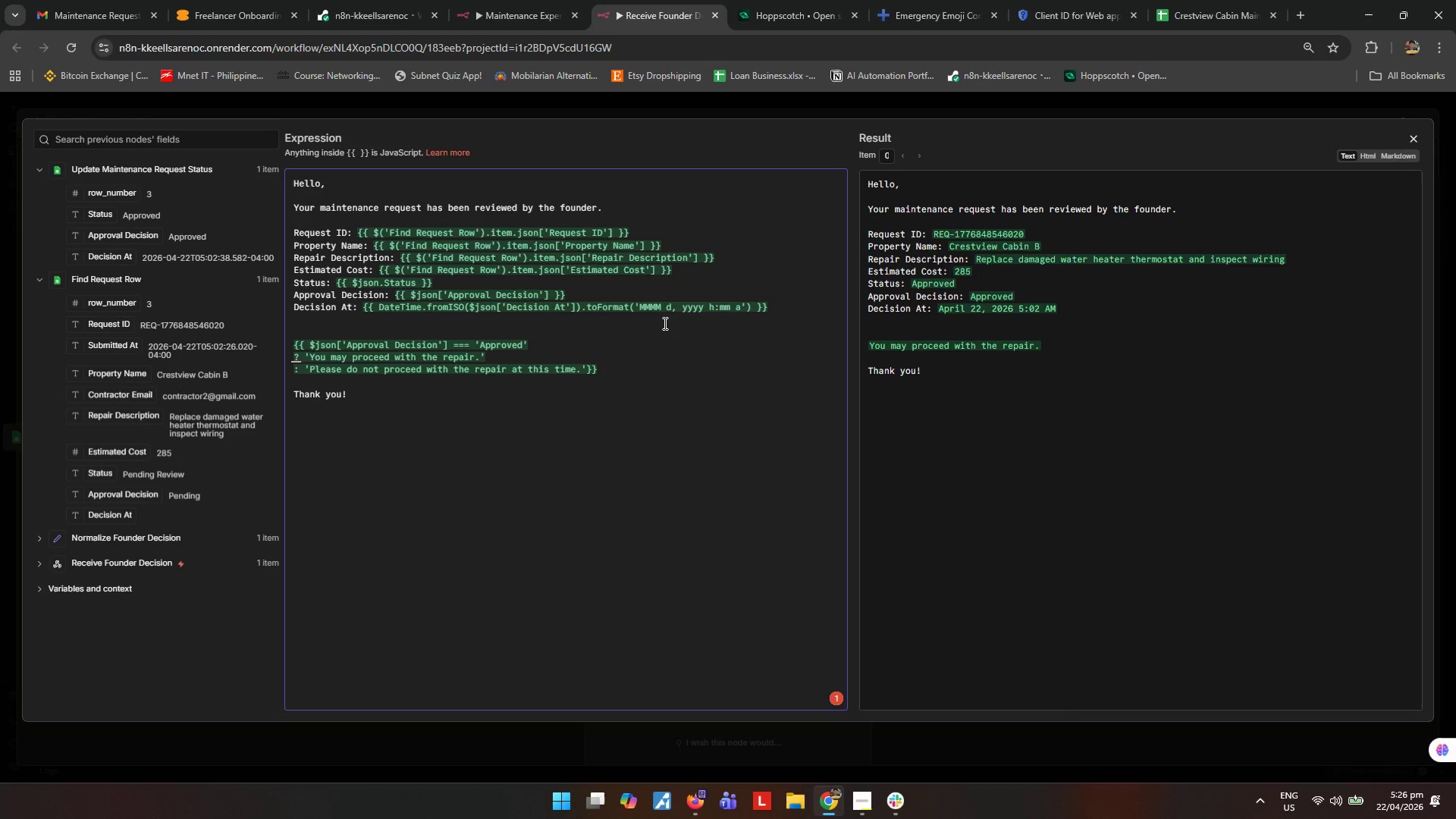 
type(to)
 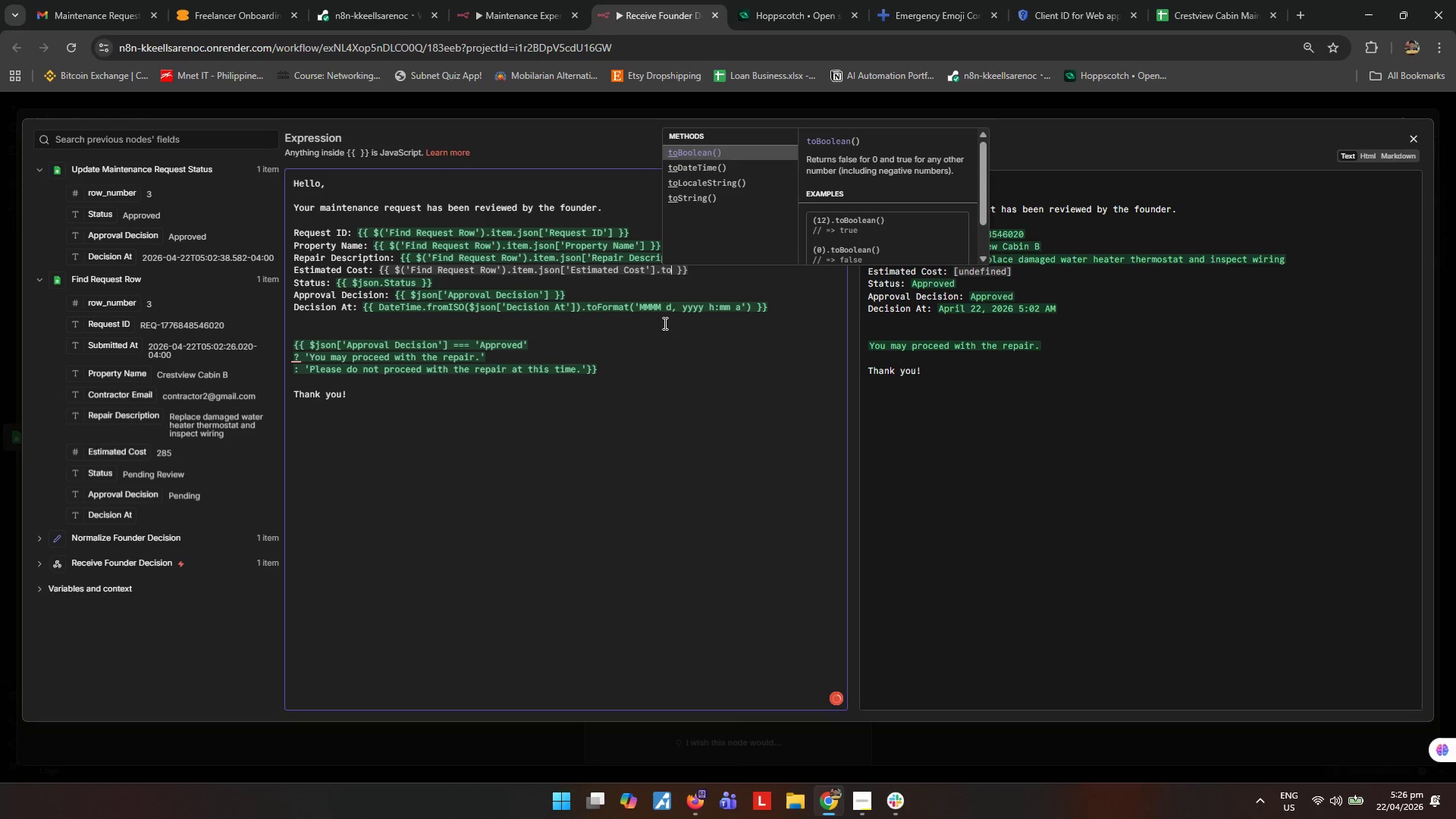 
key(ArrowDown)
 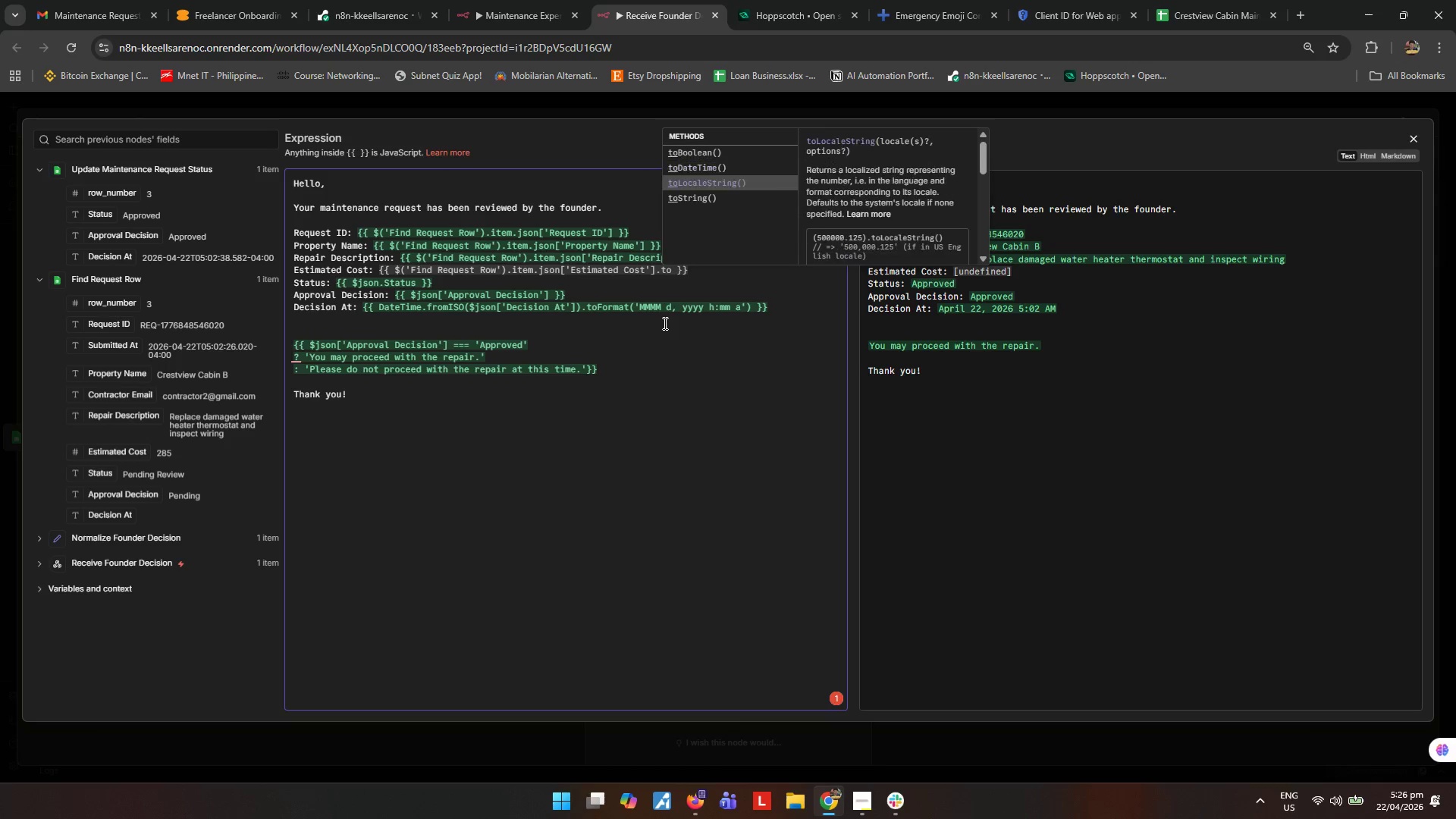 
key(ArrowDown)
 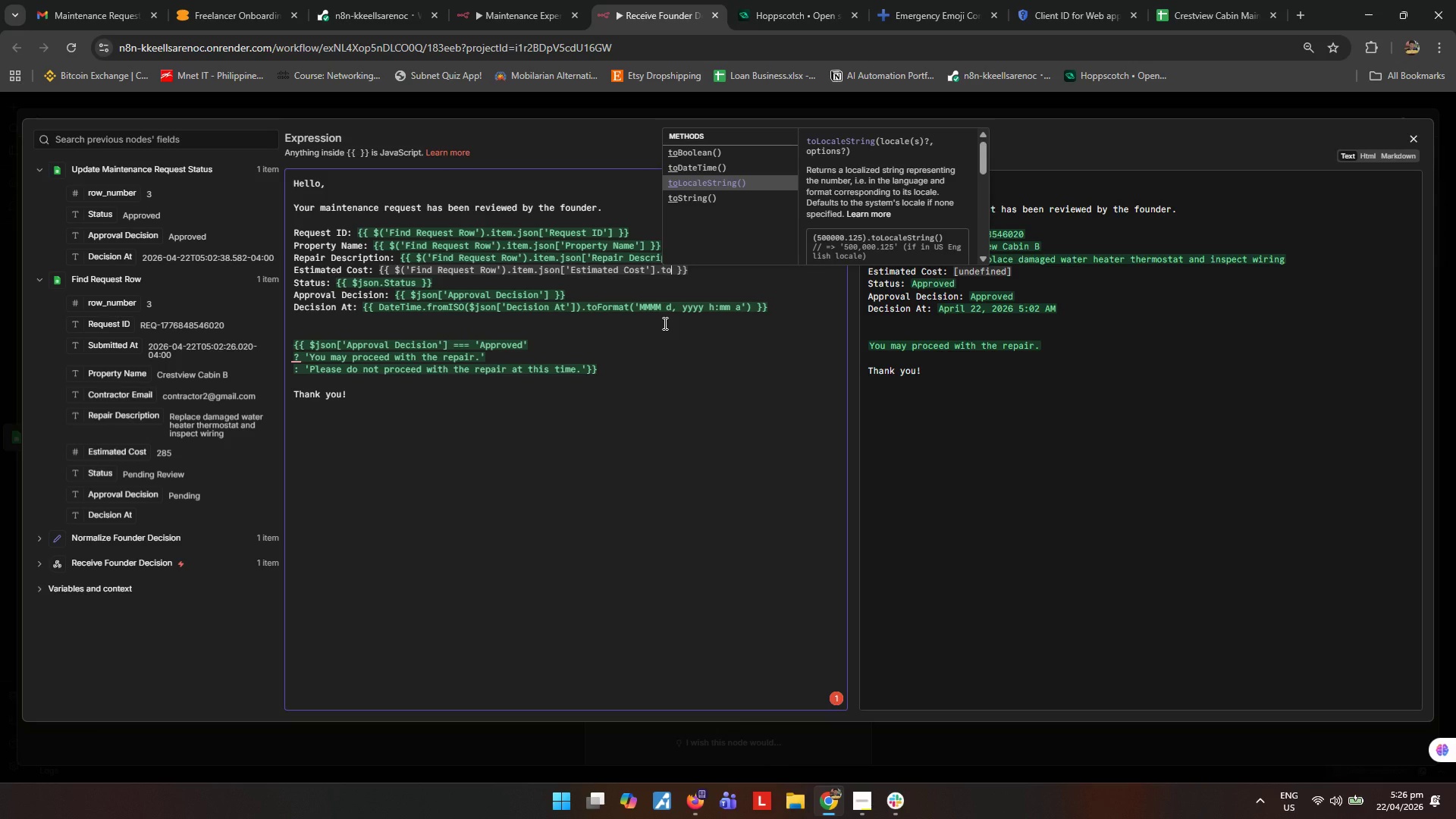 
key(Tab)
 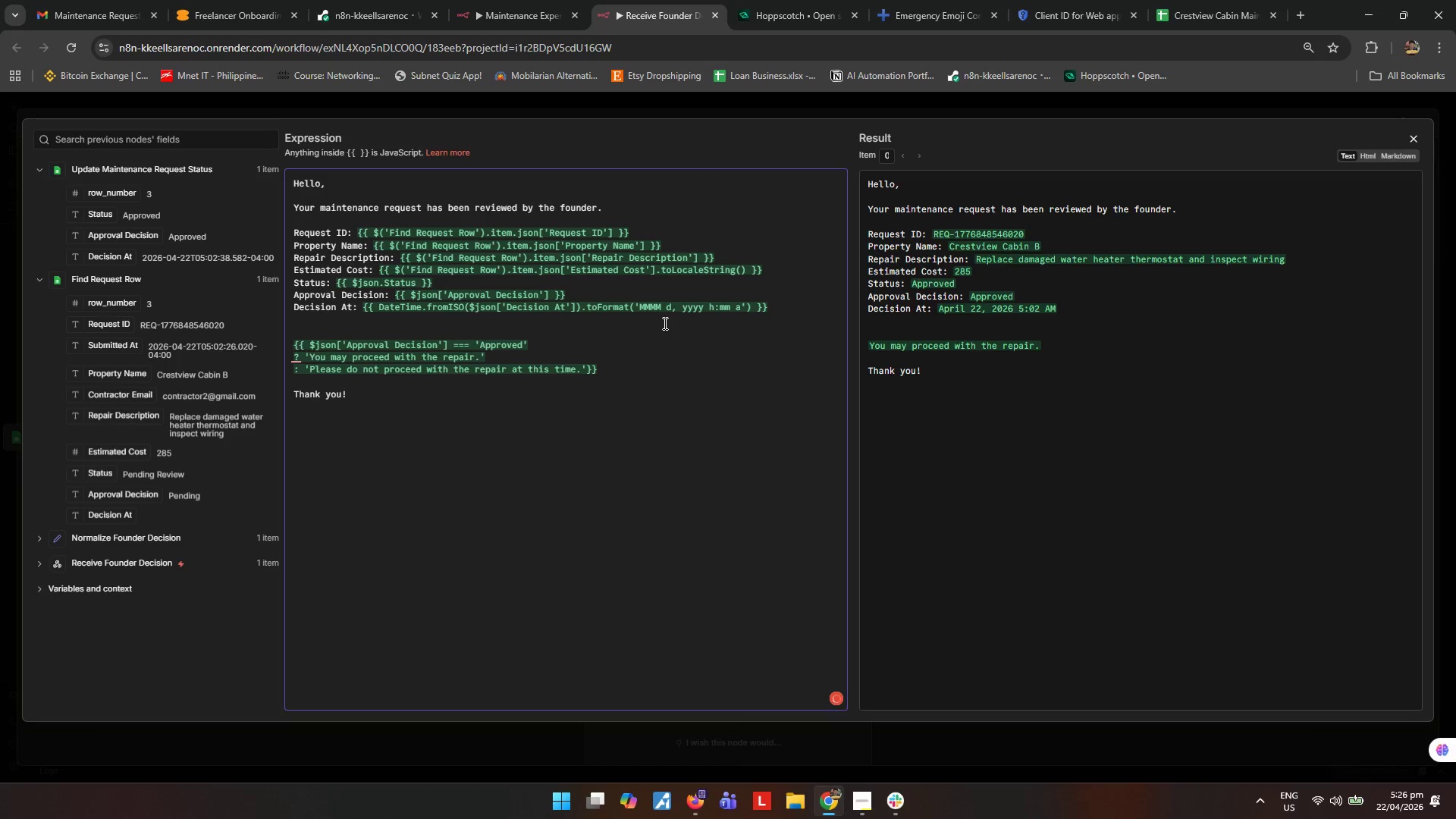 
key(ArrowLeft)
 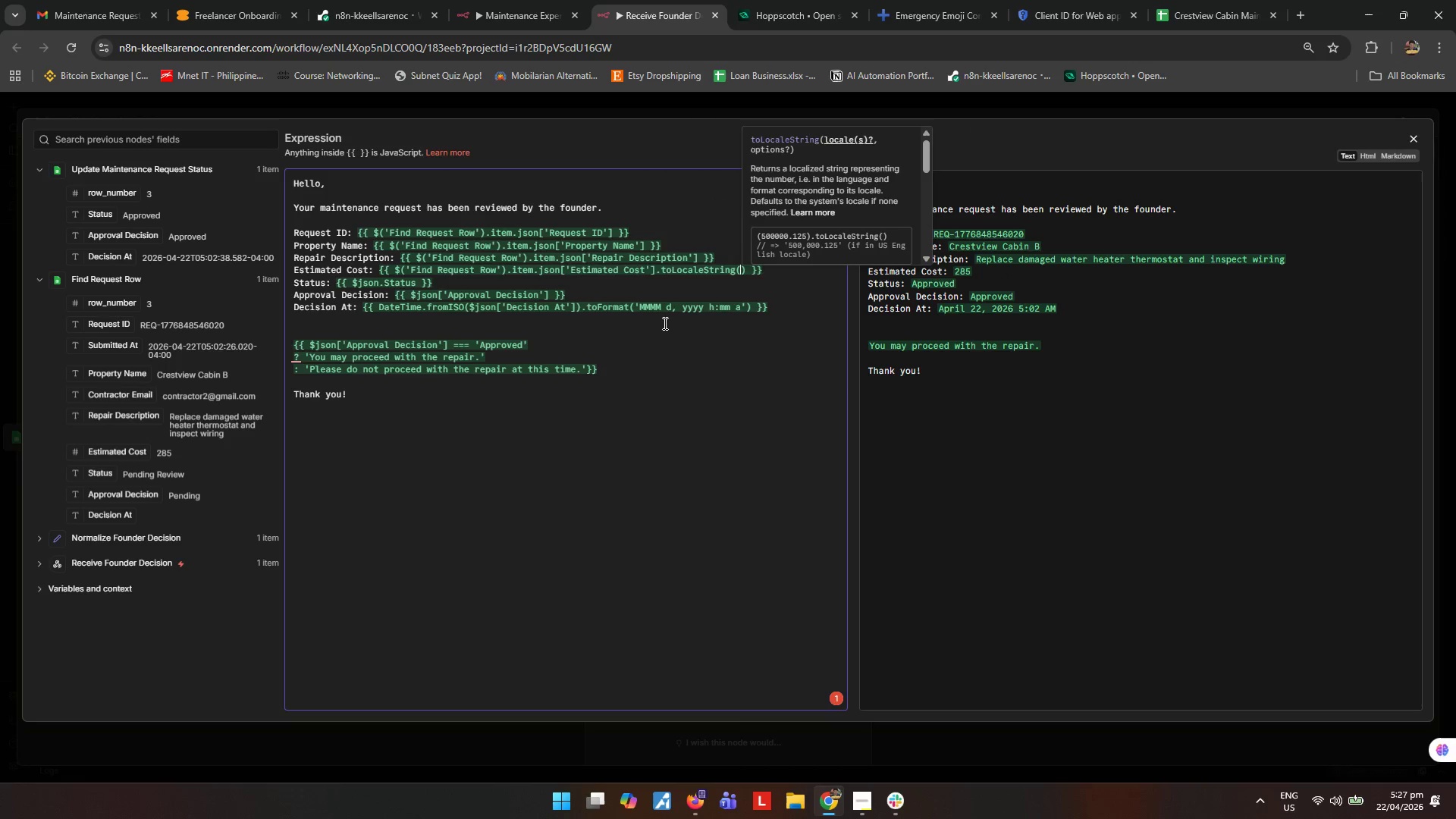 
type('en-US, { minimunFractionDigit)
 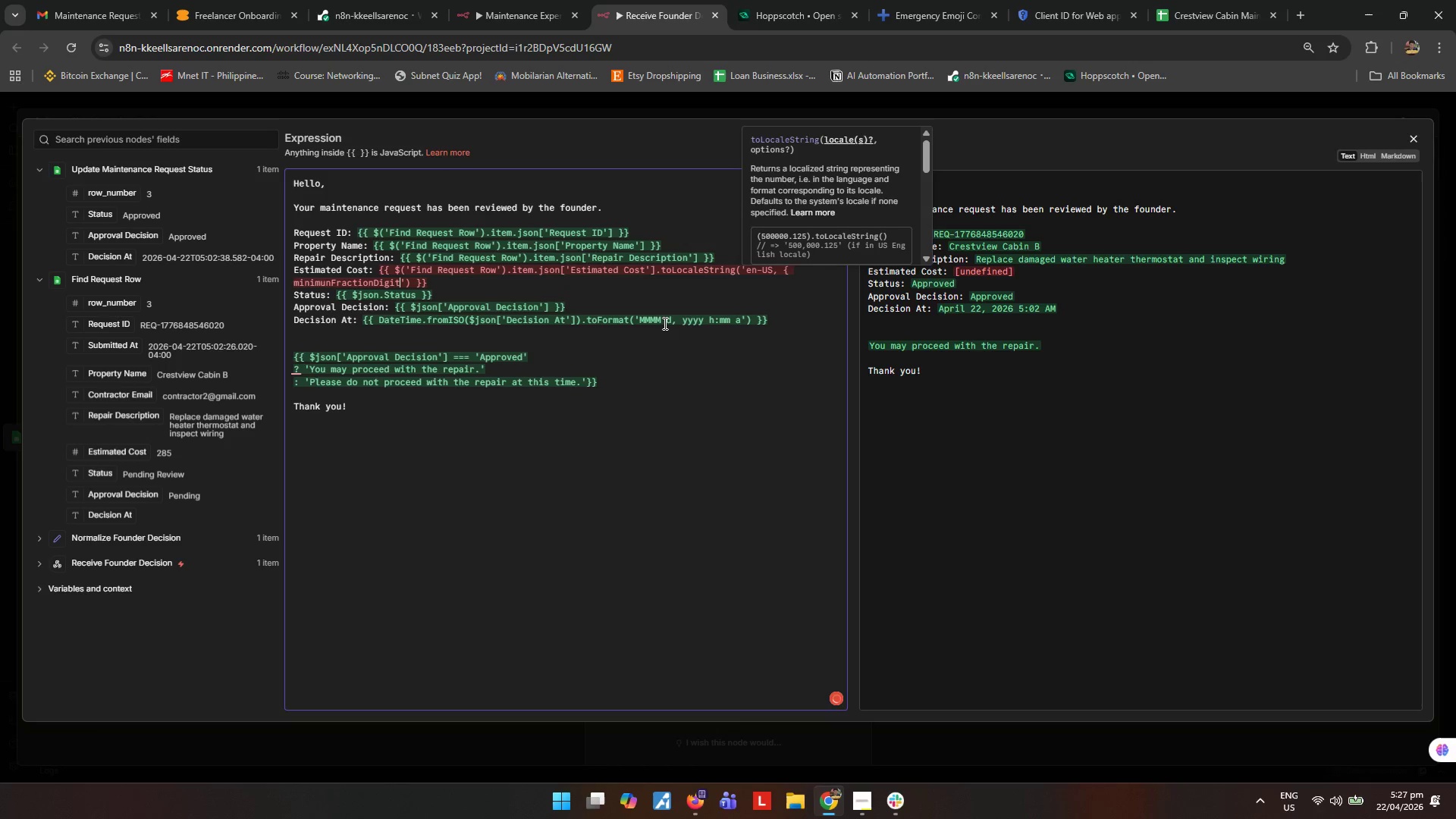 
type(s: 2, maximumFractionDigits: 2)
 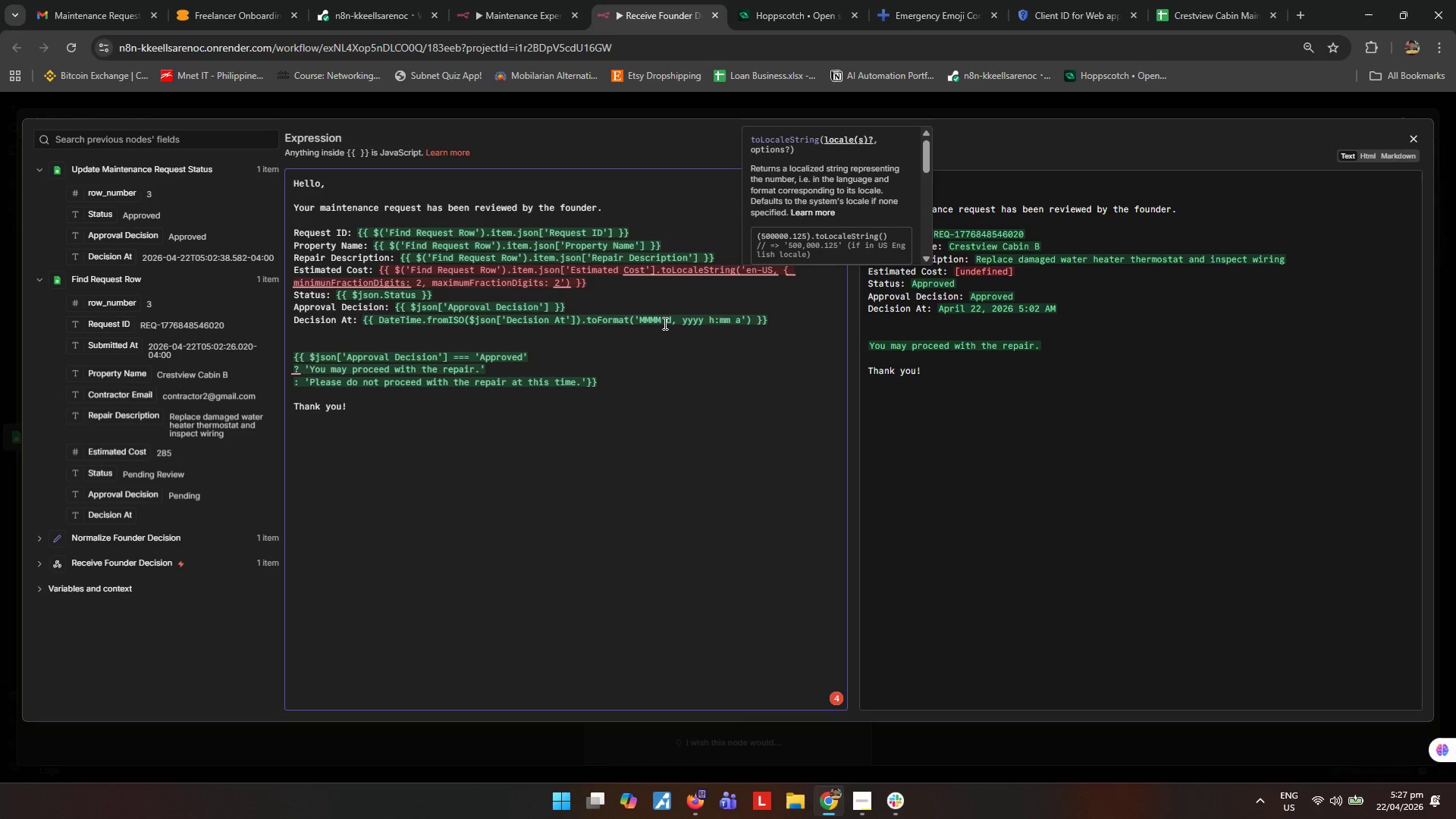 
wait(6.75)
 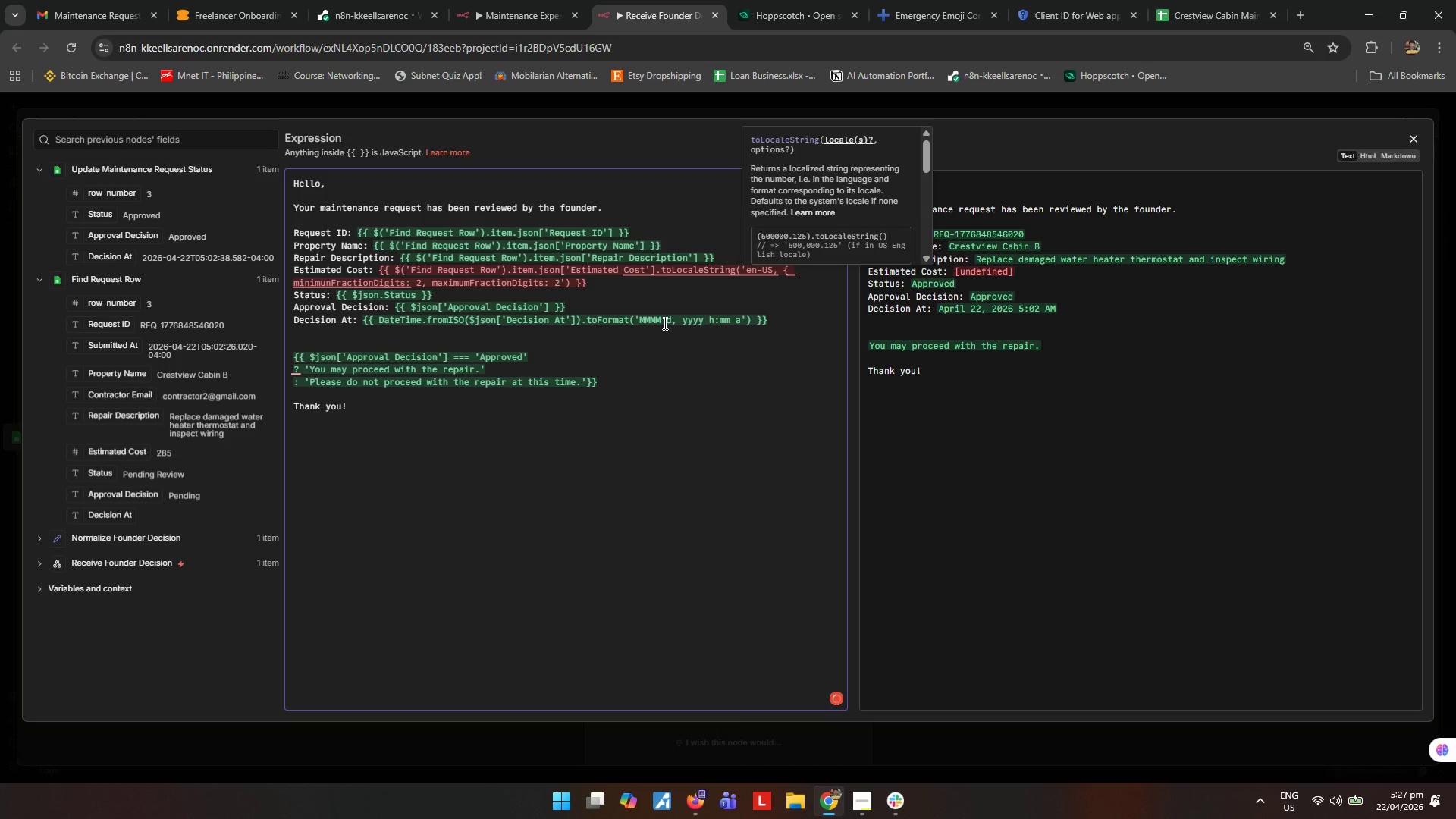 
key(ArrowRight)
 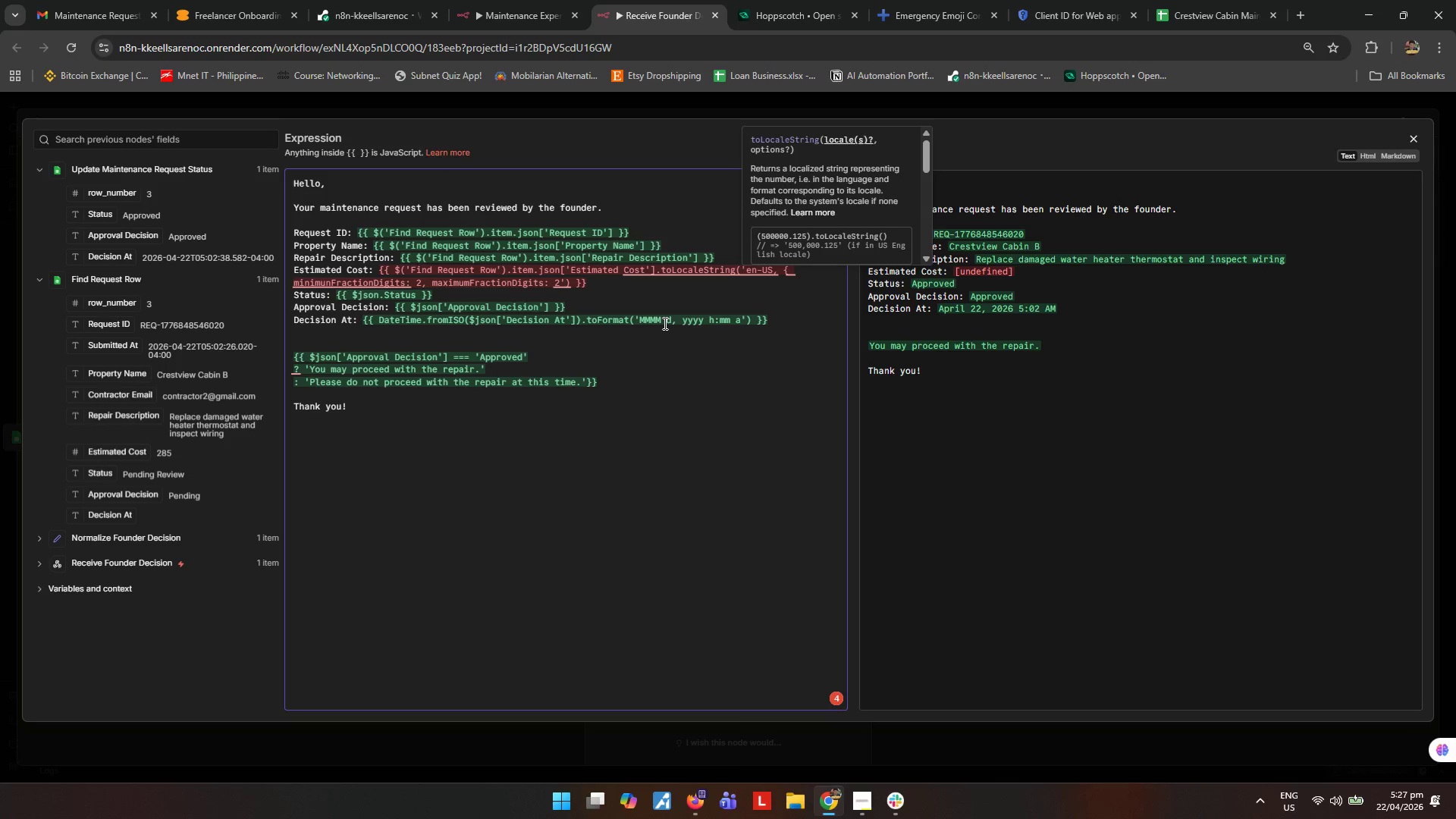 
key(Backspace)
 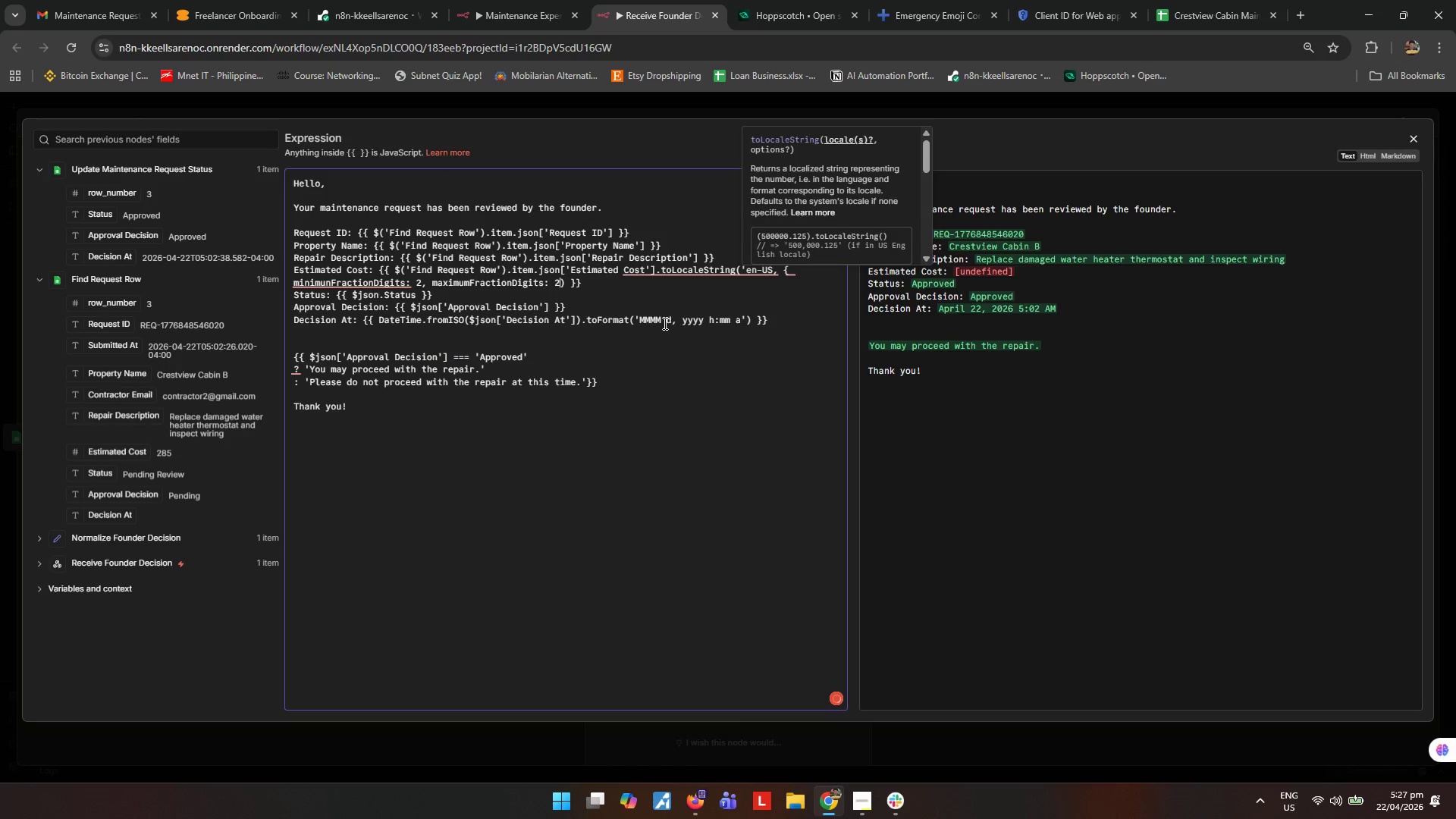 
hold_key(key=ArrowLeft, duration=0.72)
 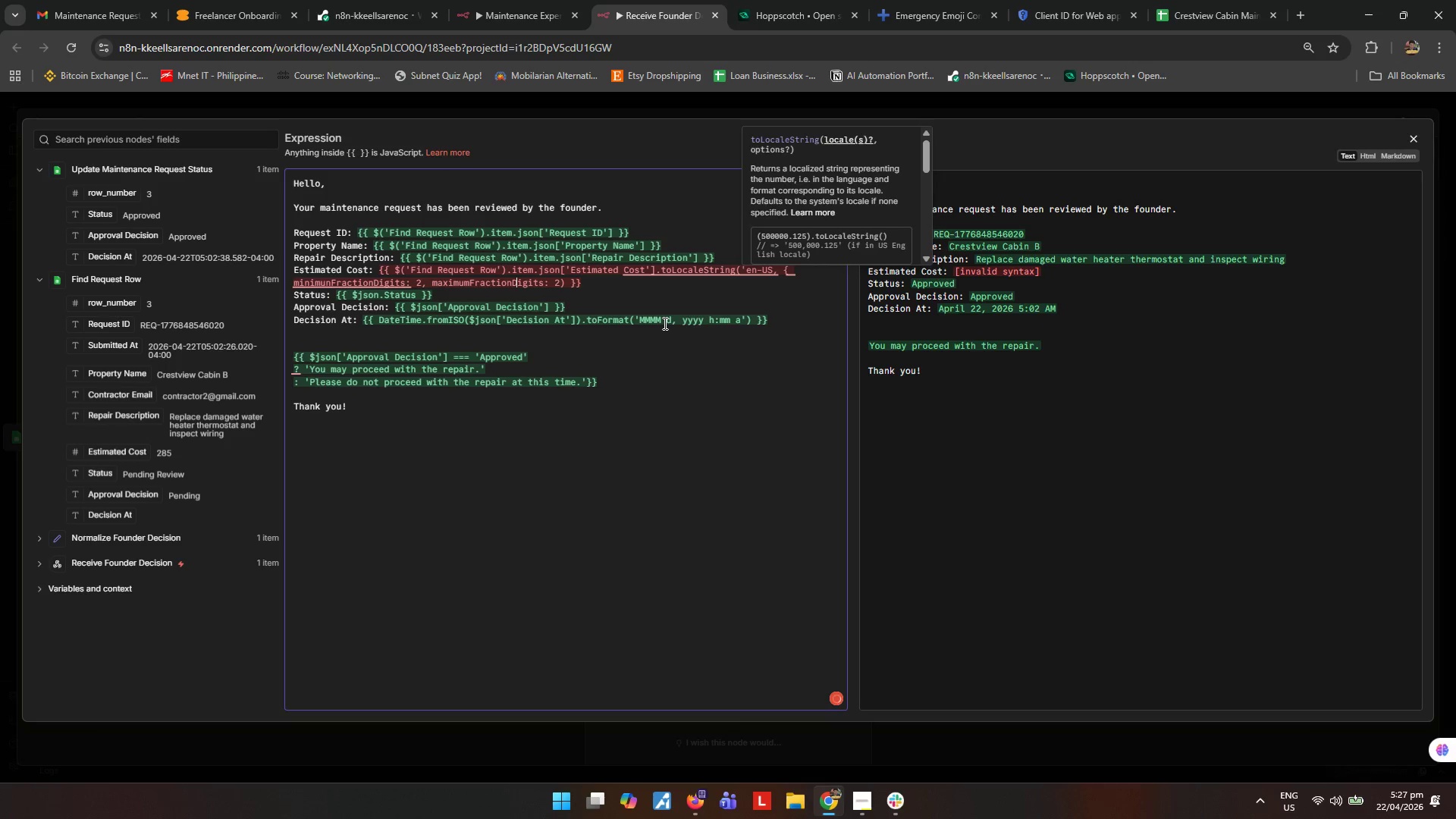 
key(ArrowUp)
 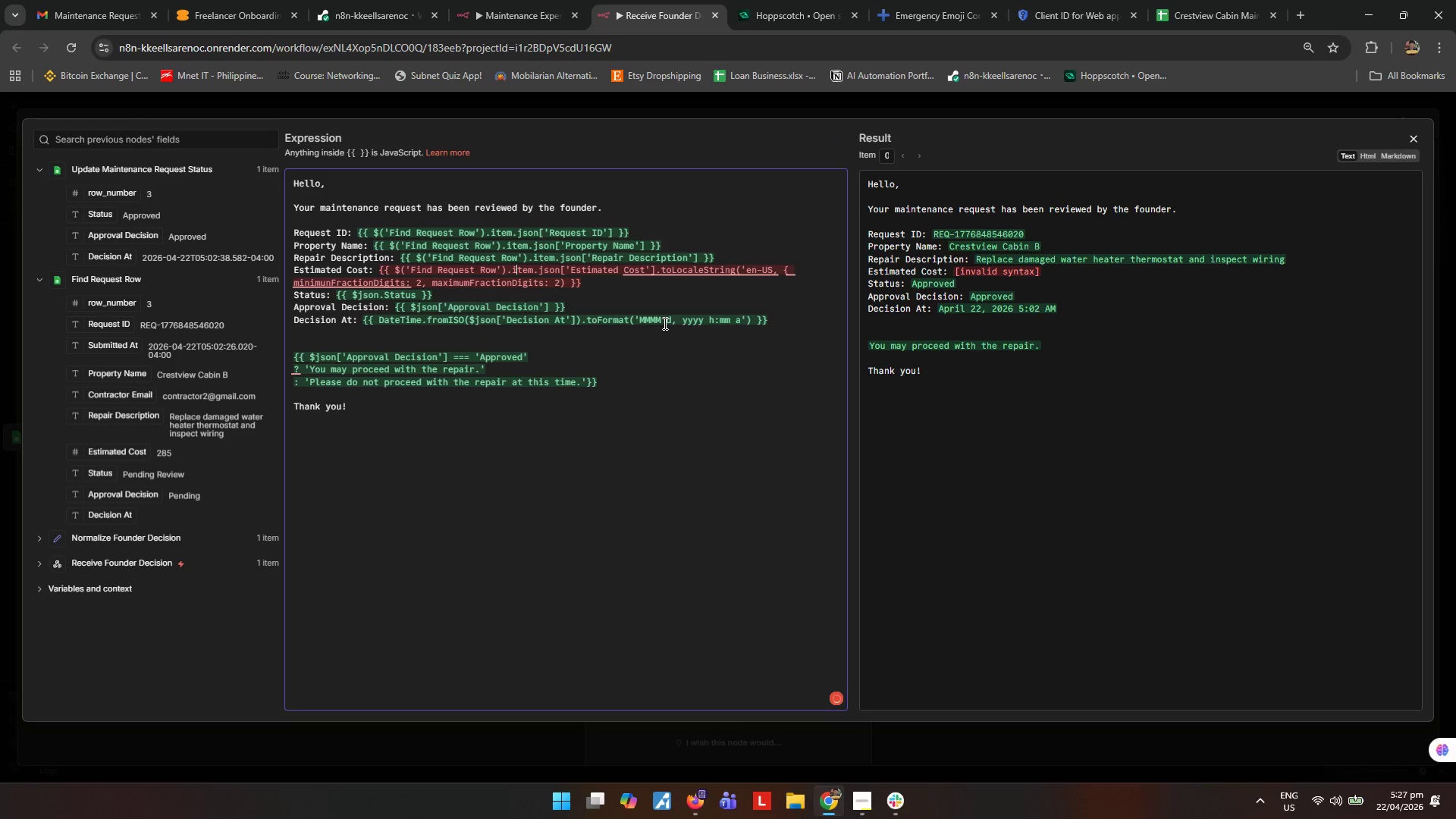 
hold_key(key=ArrowRight, duration=1.53)
 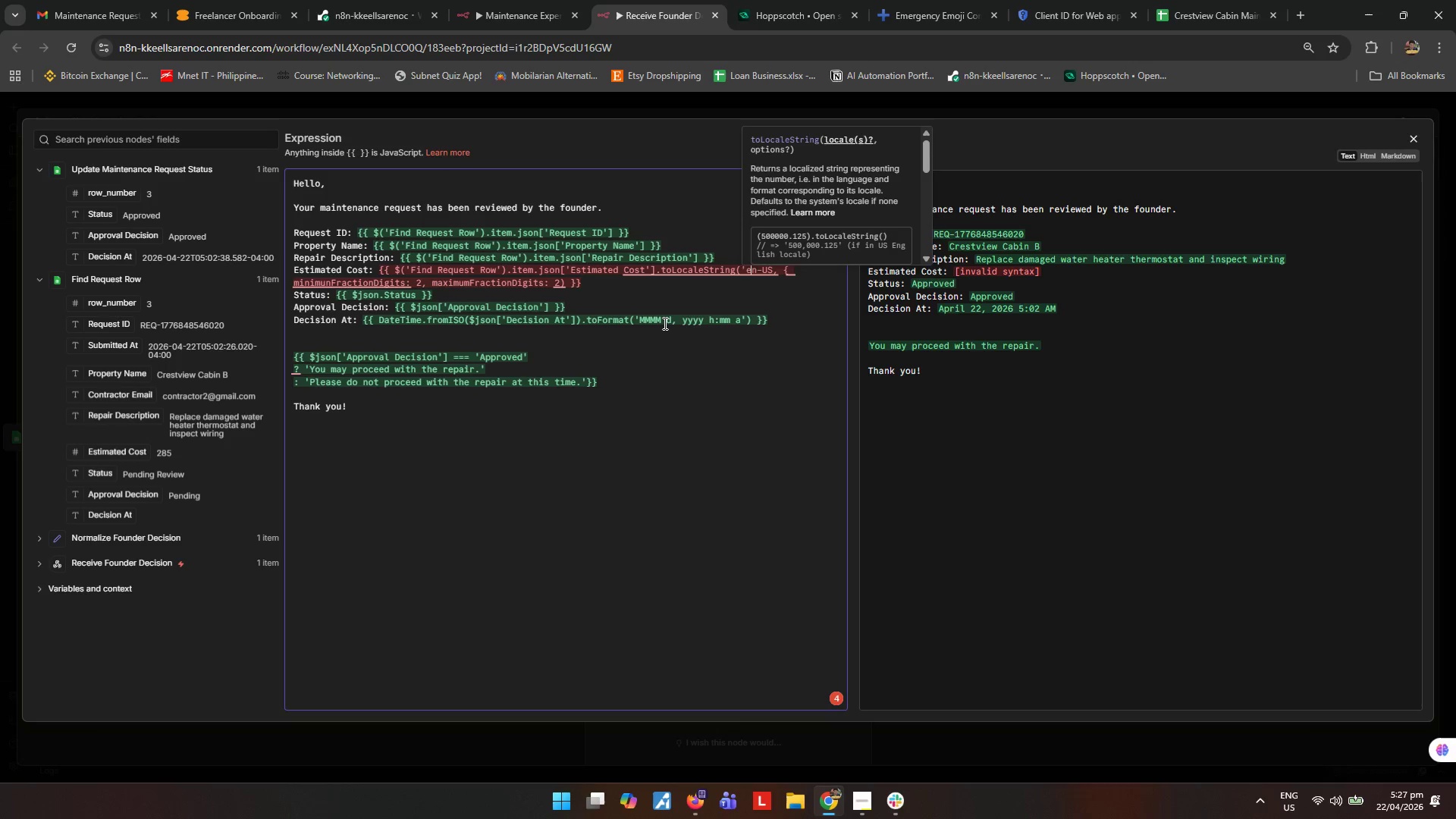 
hold_key(key=ArrowRight, duration=0.36)
 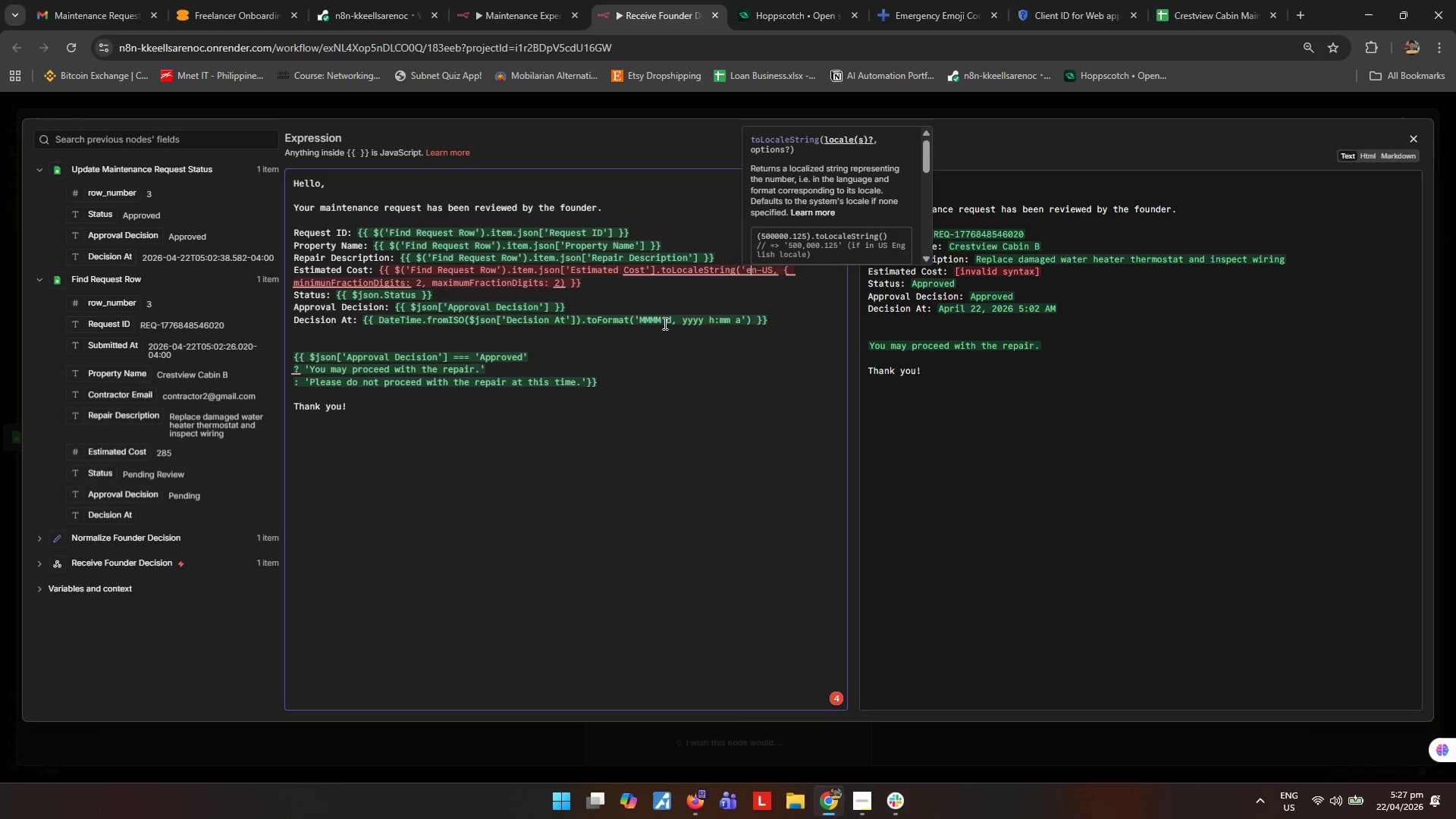 
key(ArrowRight)
 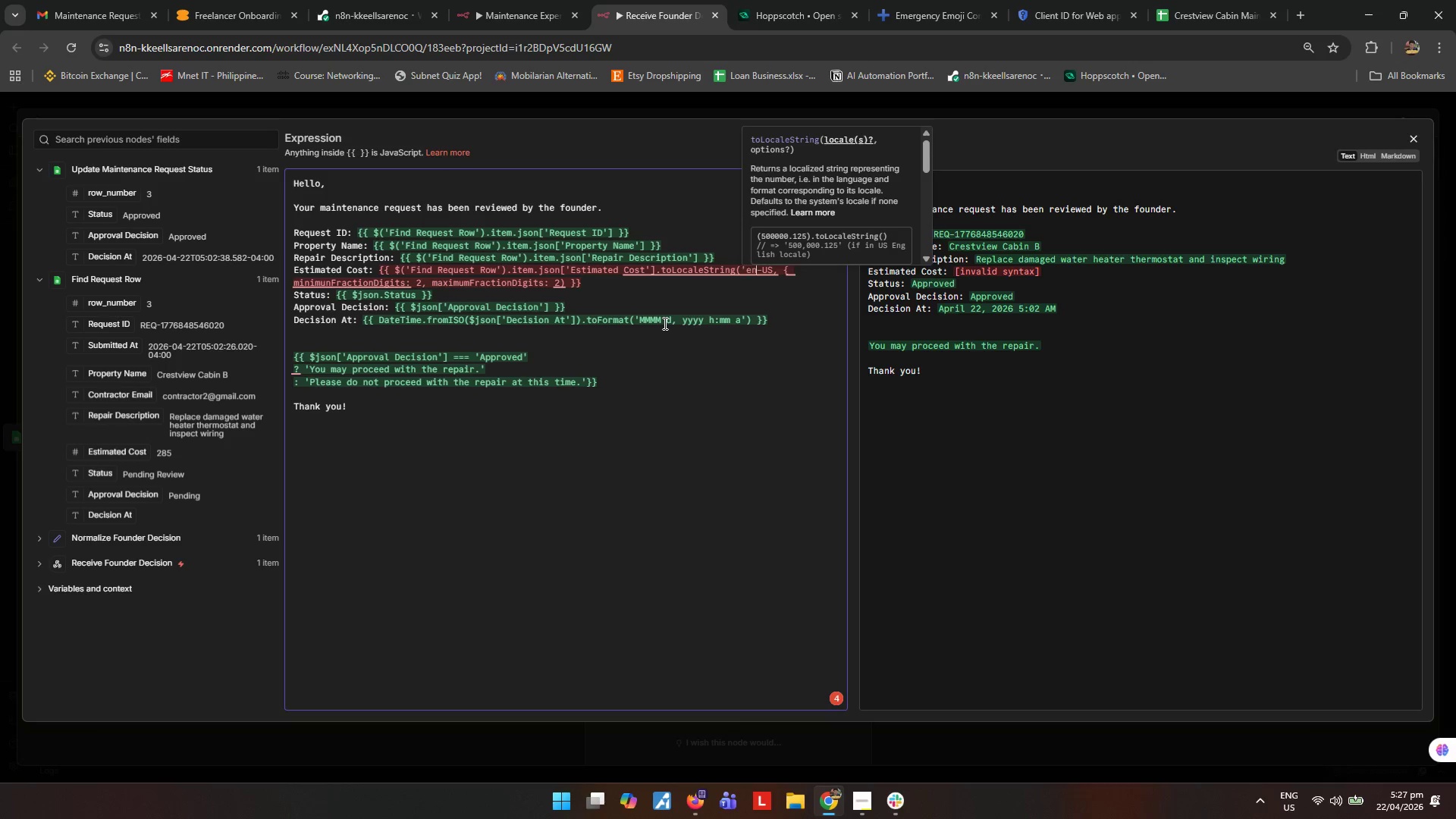 
key(ArrowRight)
 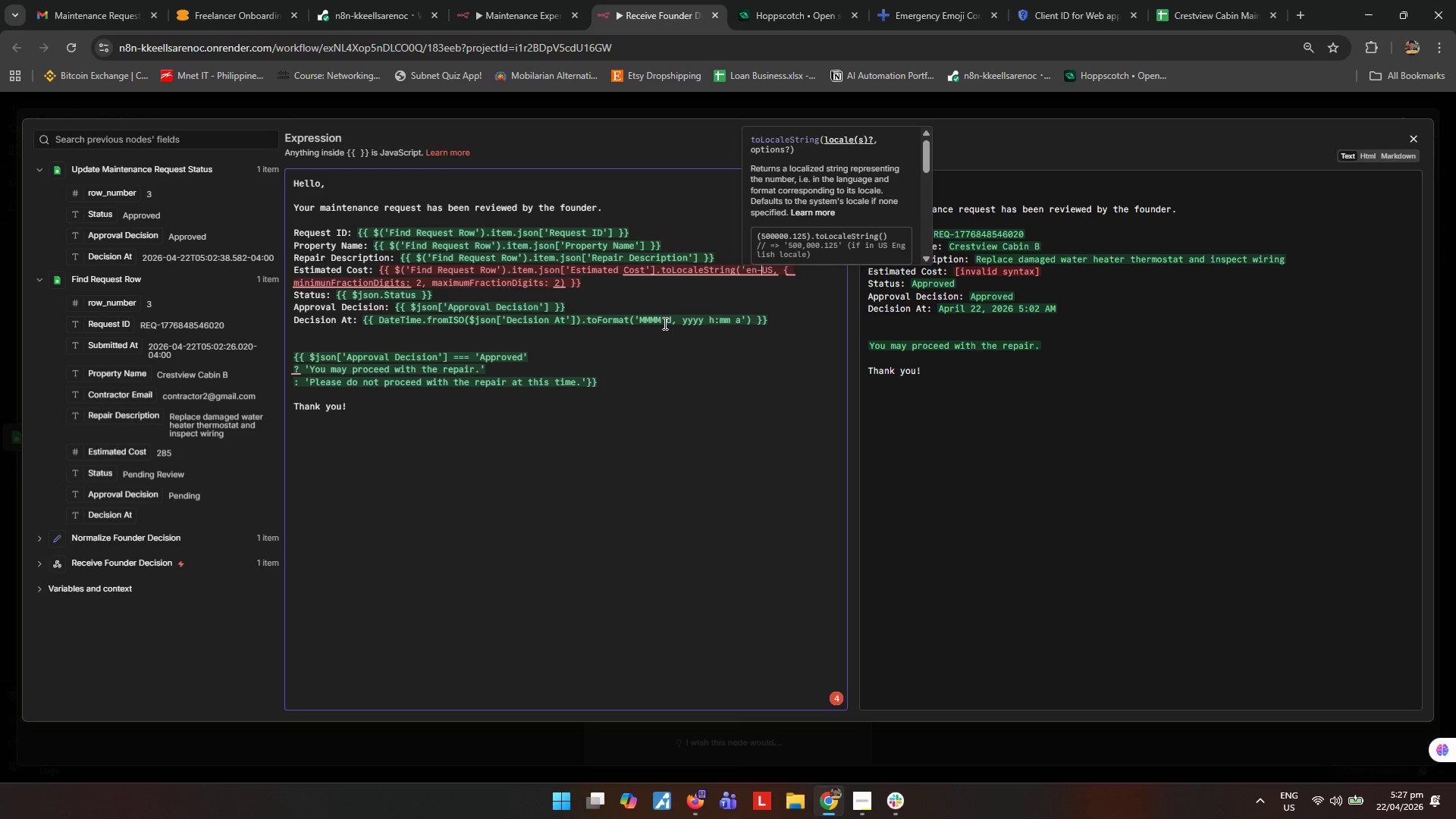 
key(ArrowRight)
 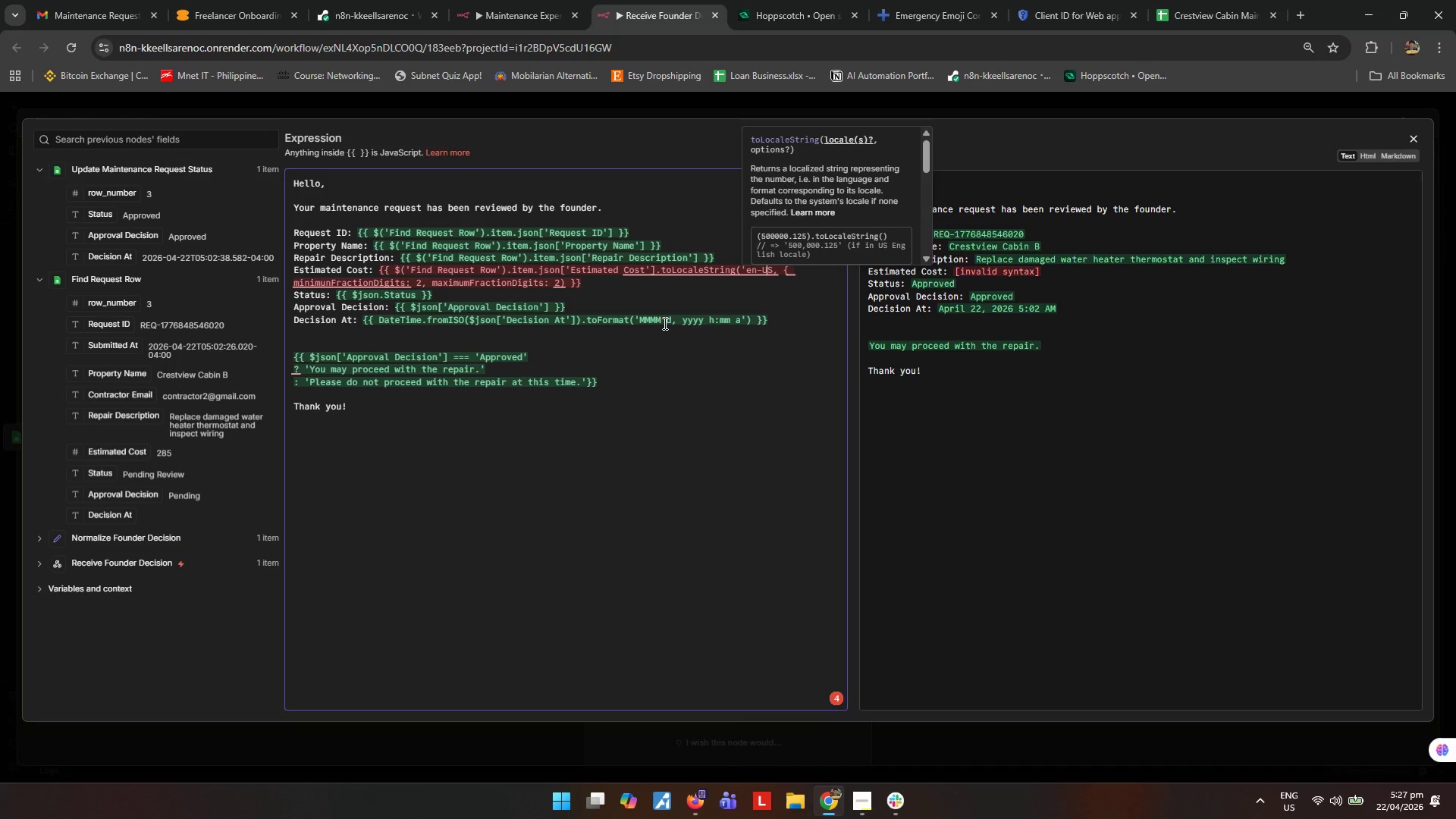 
key(ArrowRight)
 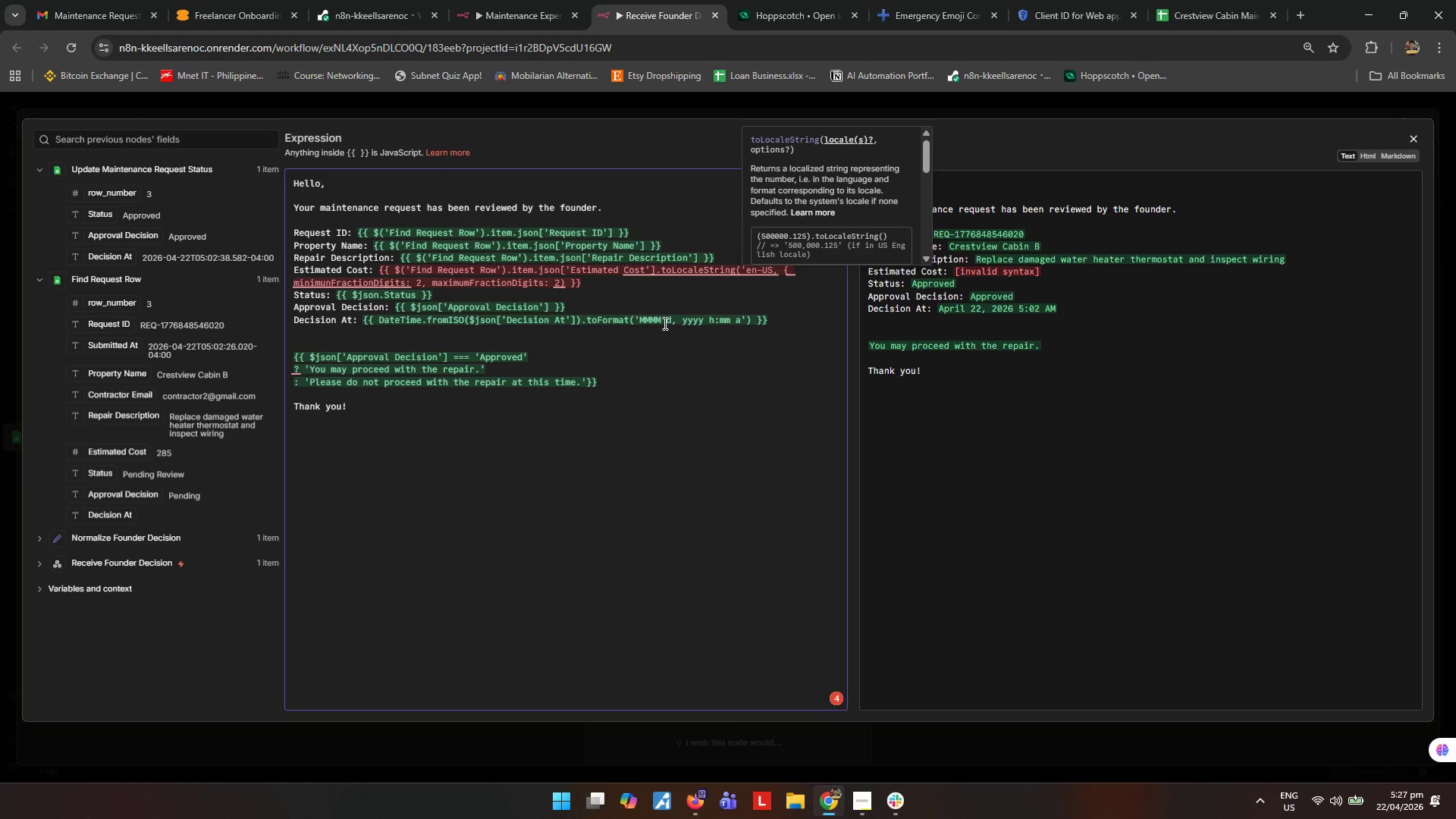 
key(Quote)
 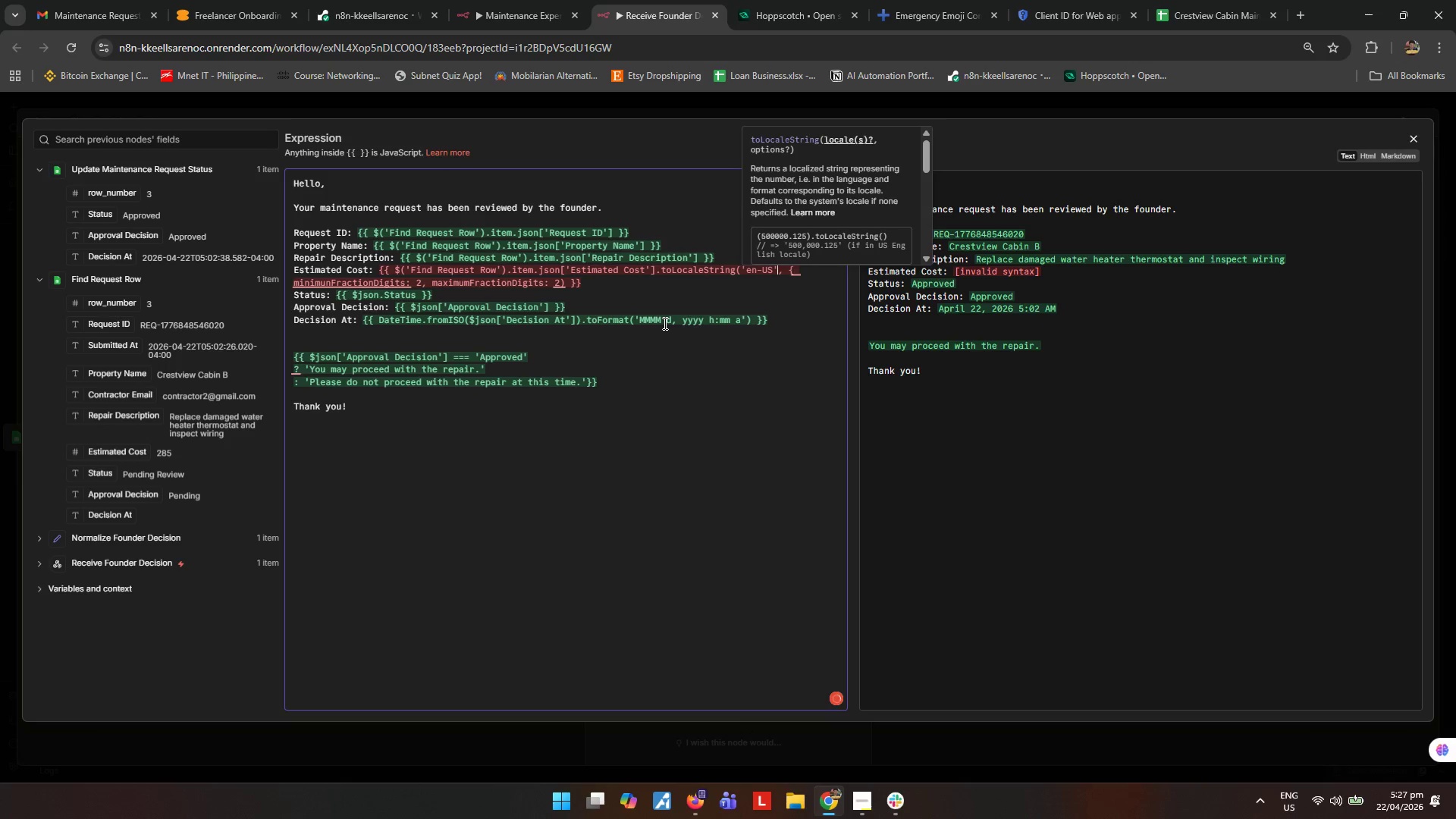 
key(ArrowDown)
 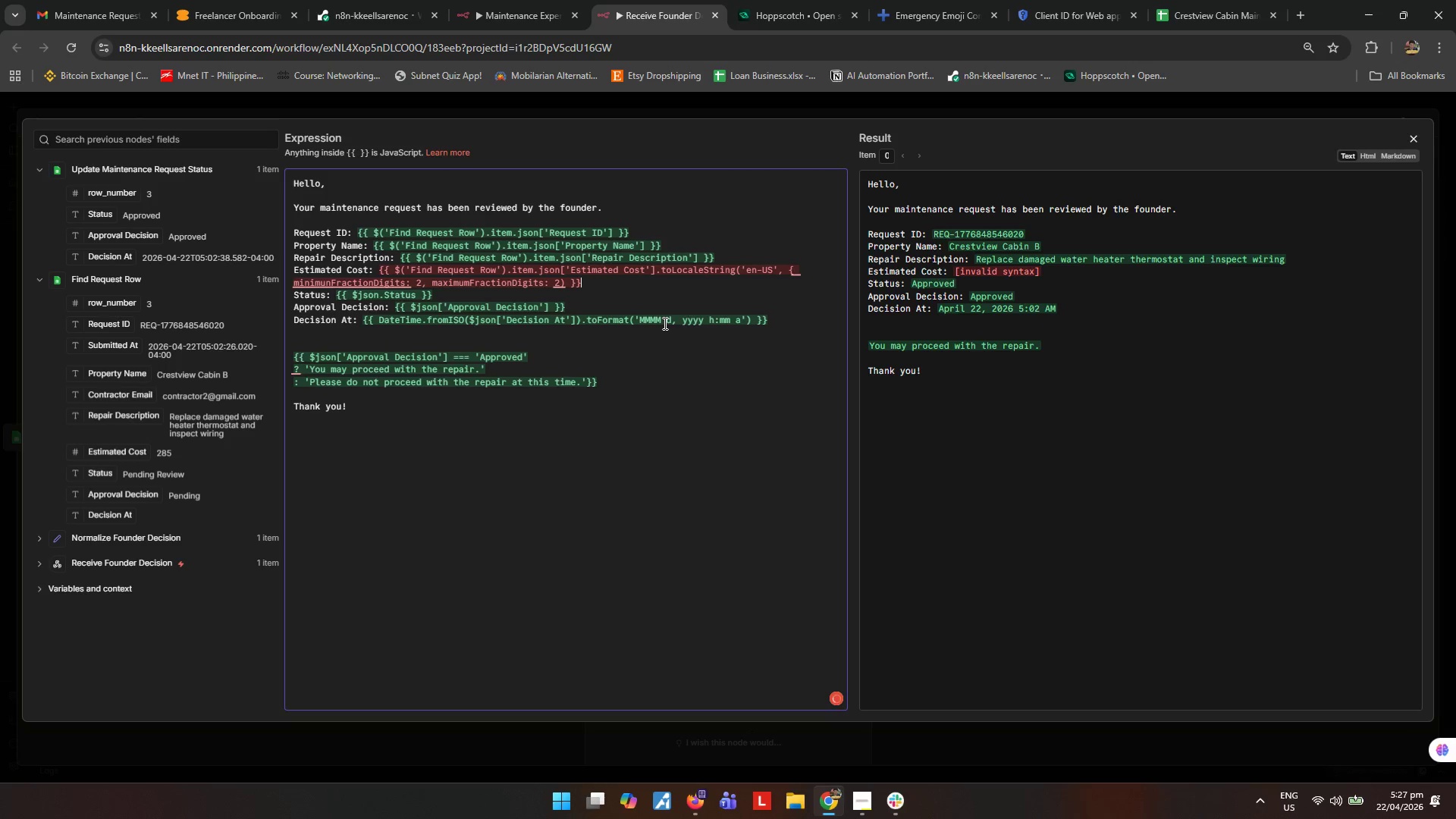 
key(ArrowLeft)
 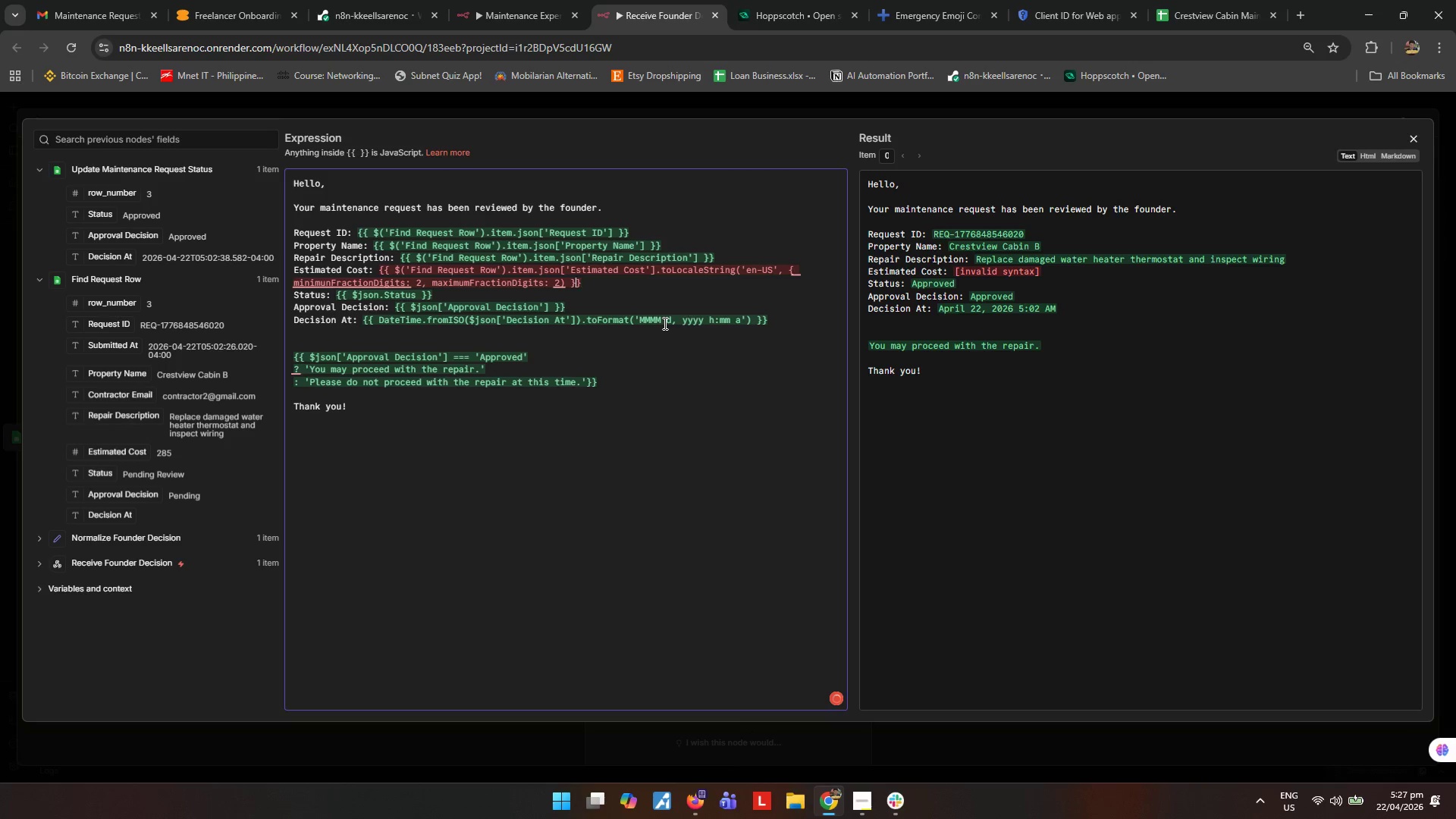 
key(ArrowLeft)
 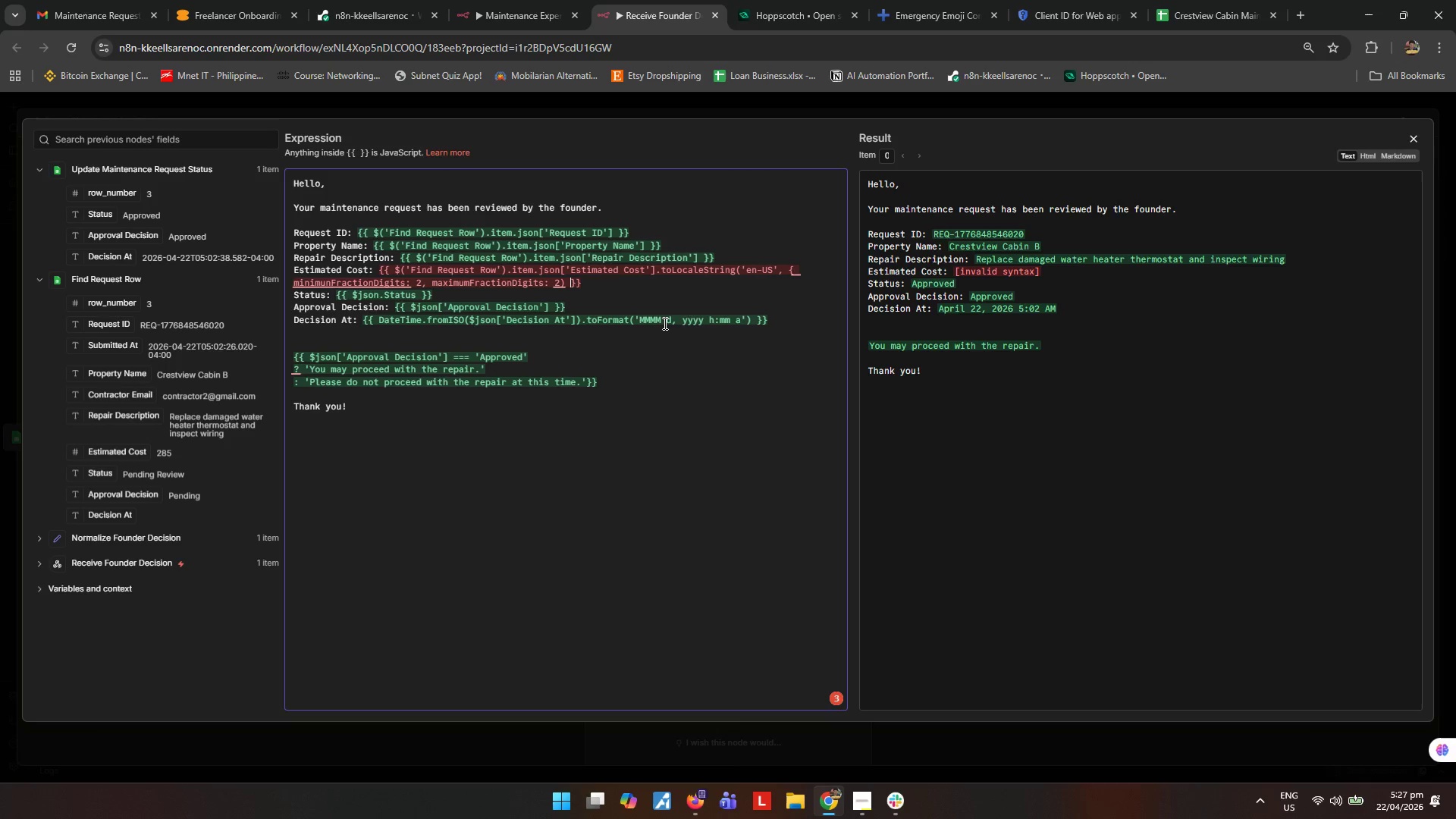 
key(ArrowLeft)
 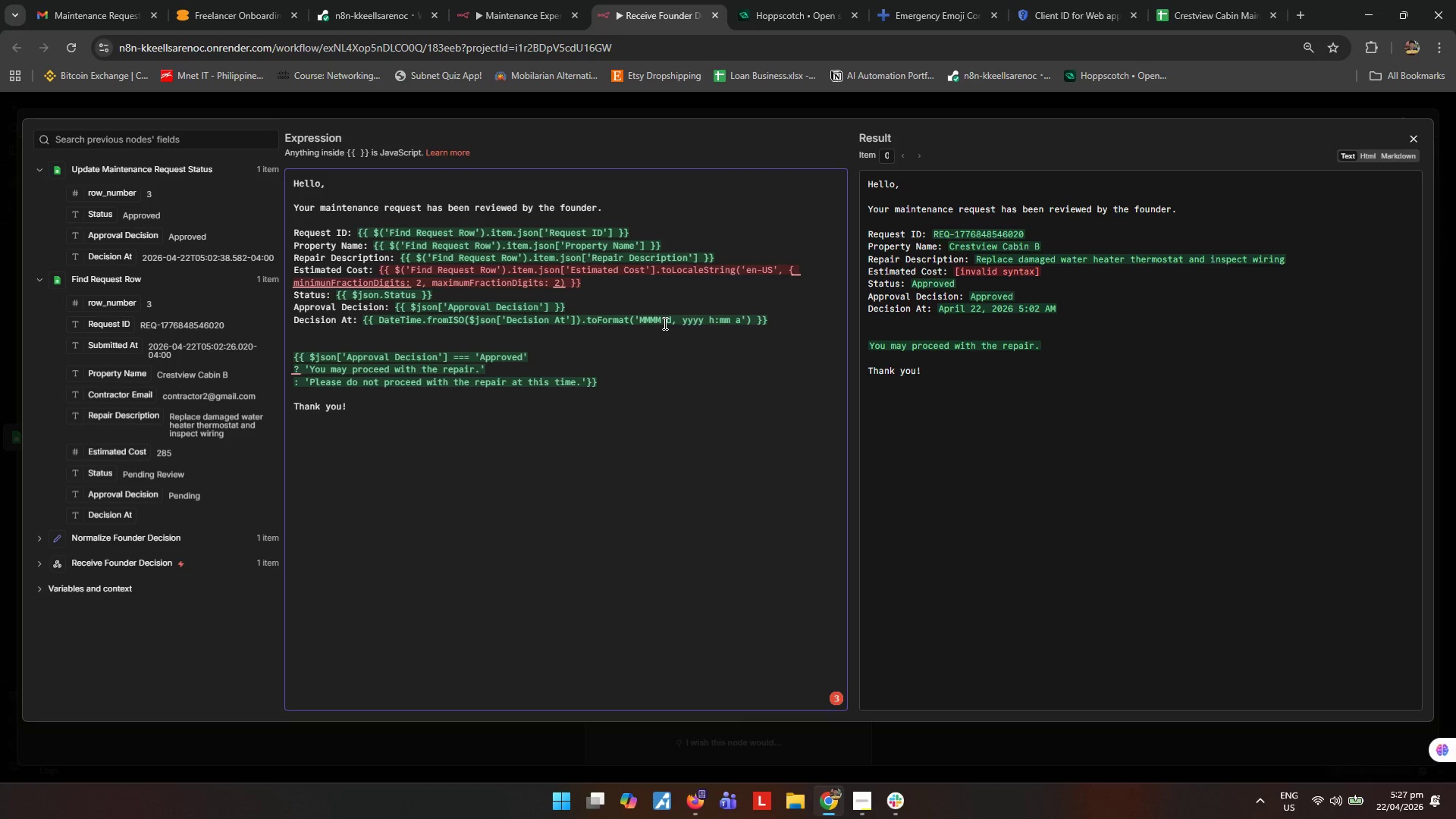 
key(ArrowLeft)
 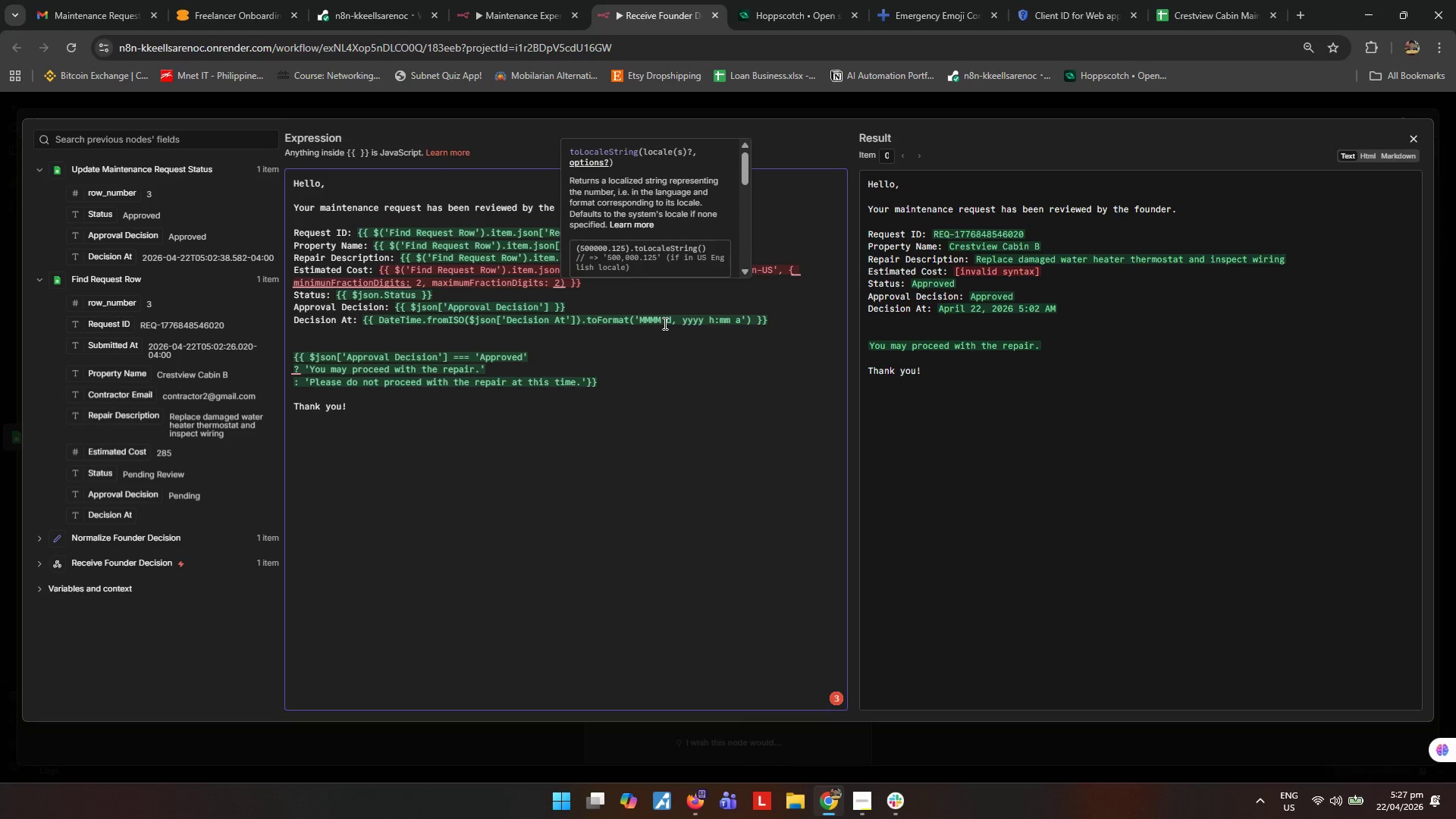 
key(Shift+ShiftRight)
 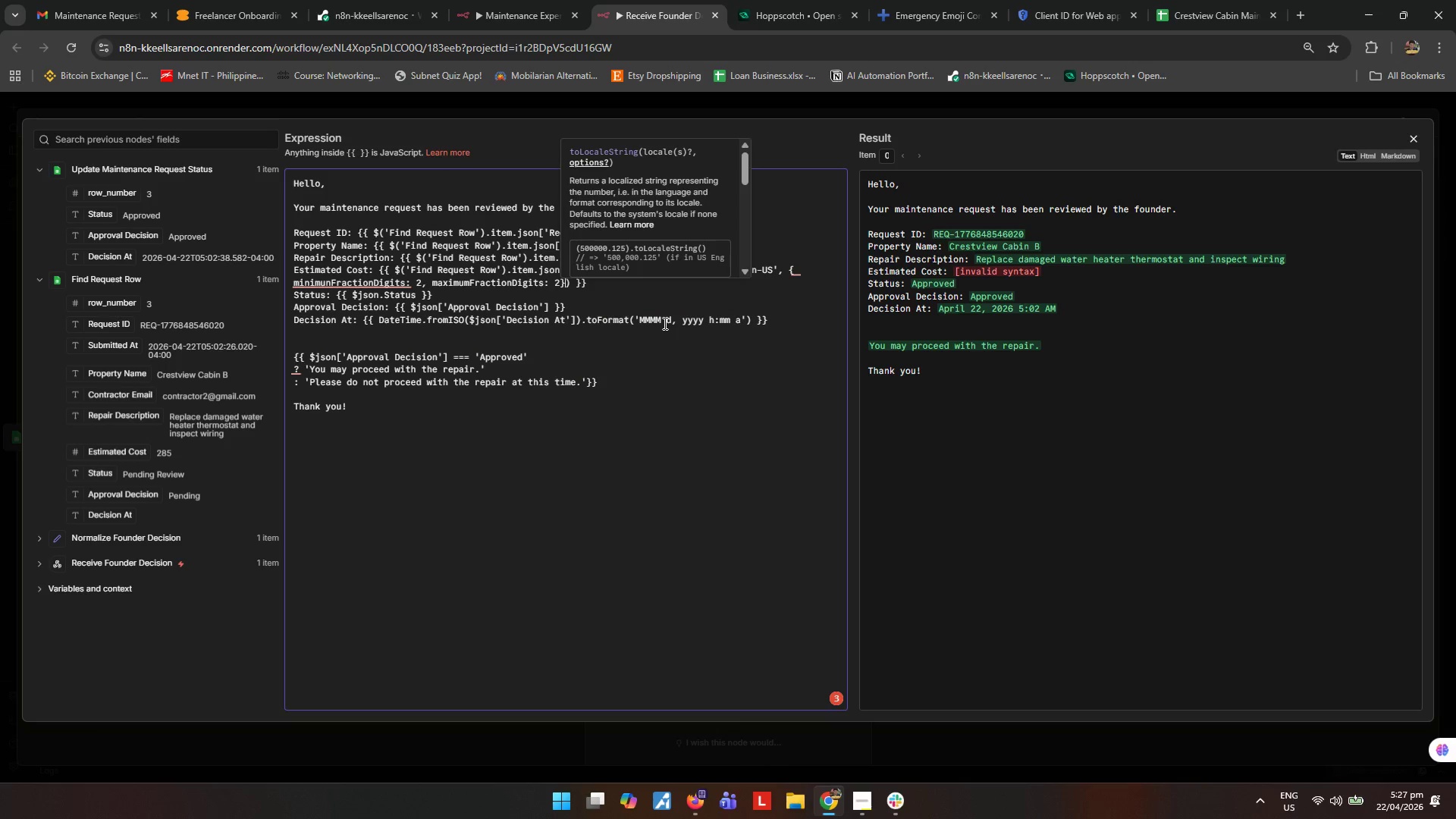 
key(Shift+BracketRight)
 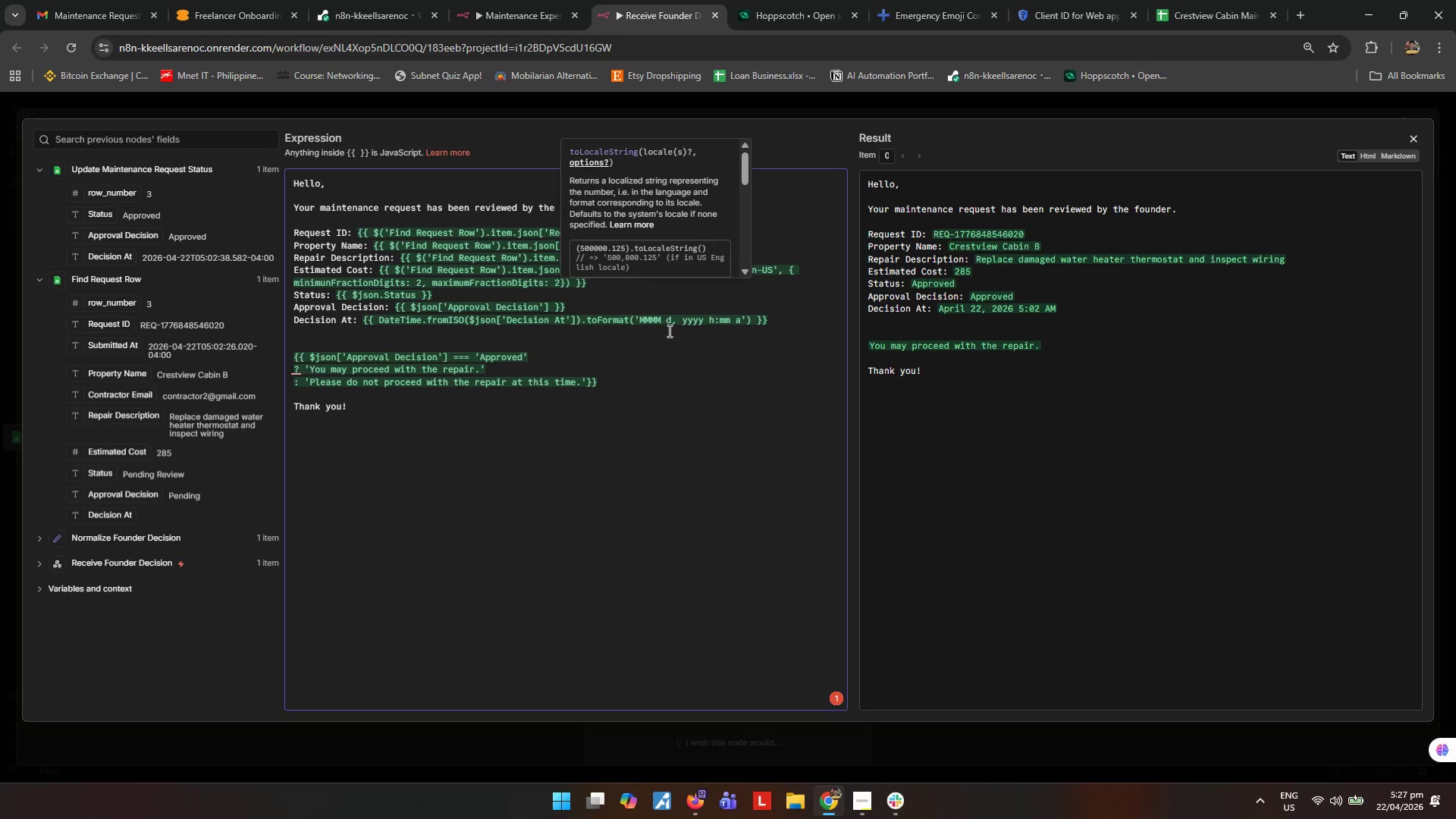 
left_click([686, 368])
 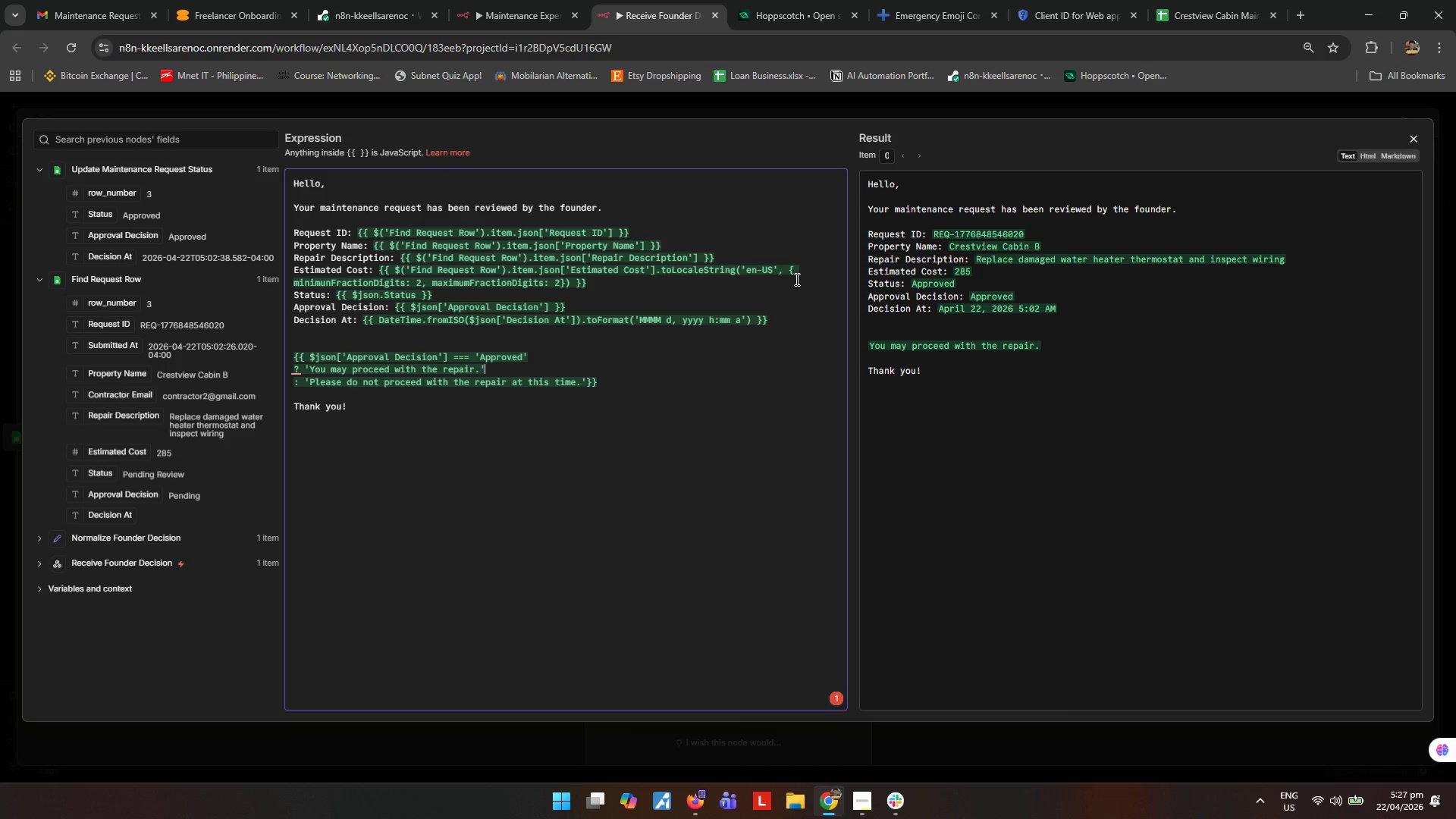 
left_click([795, 279])
 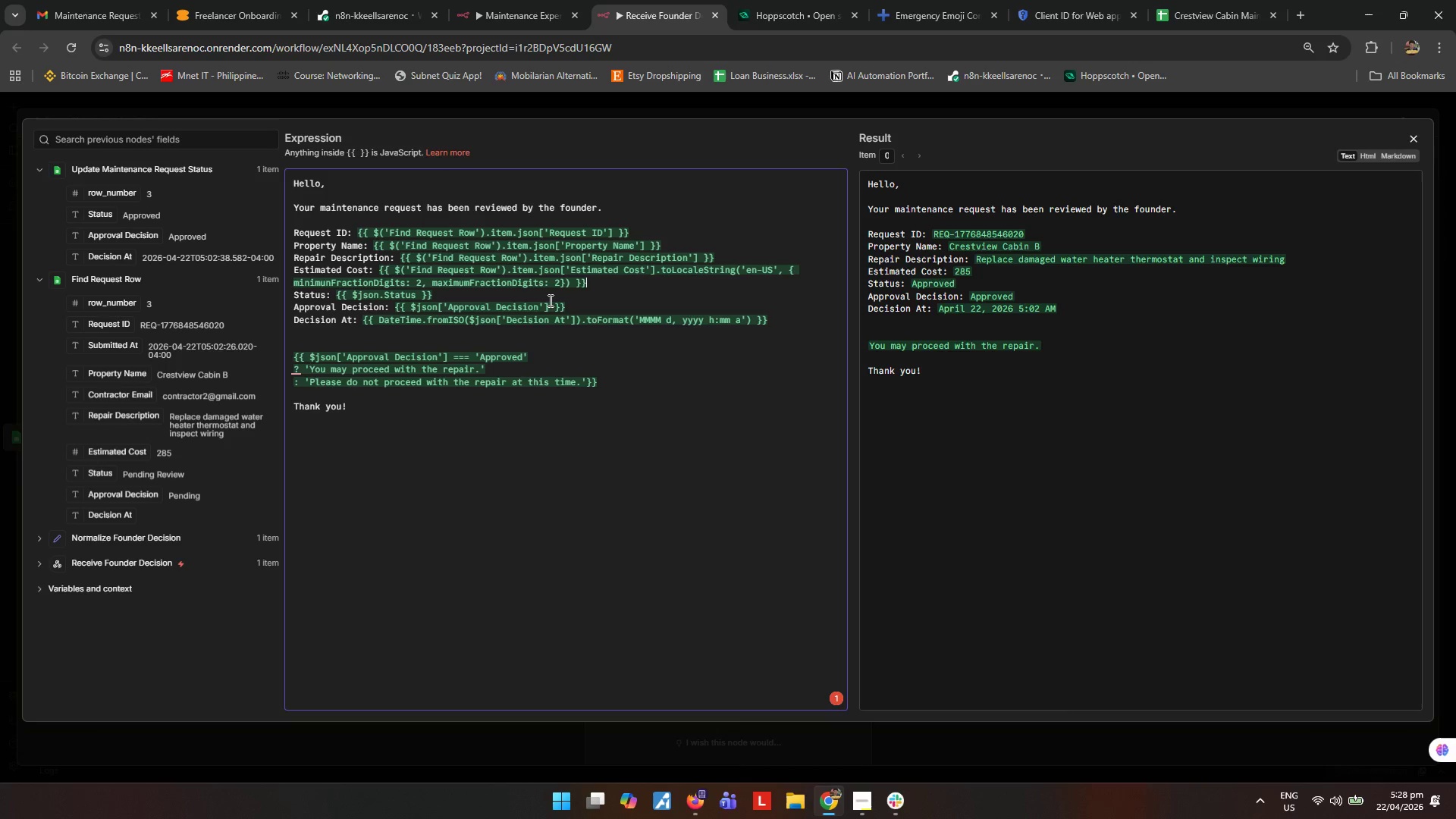 
wait(24.22)
 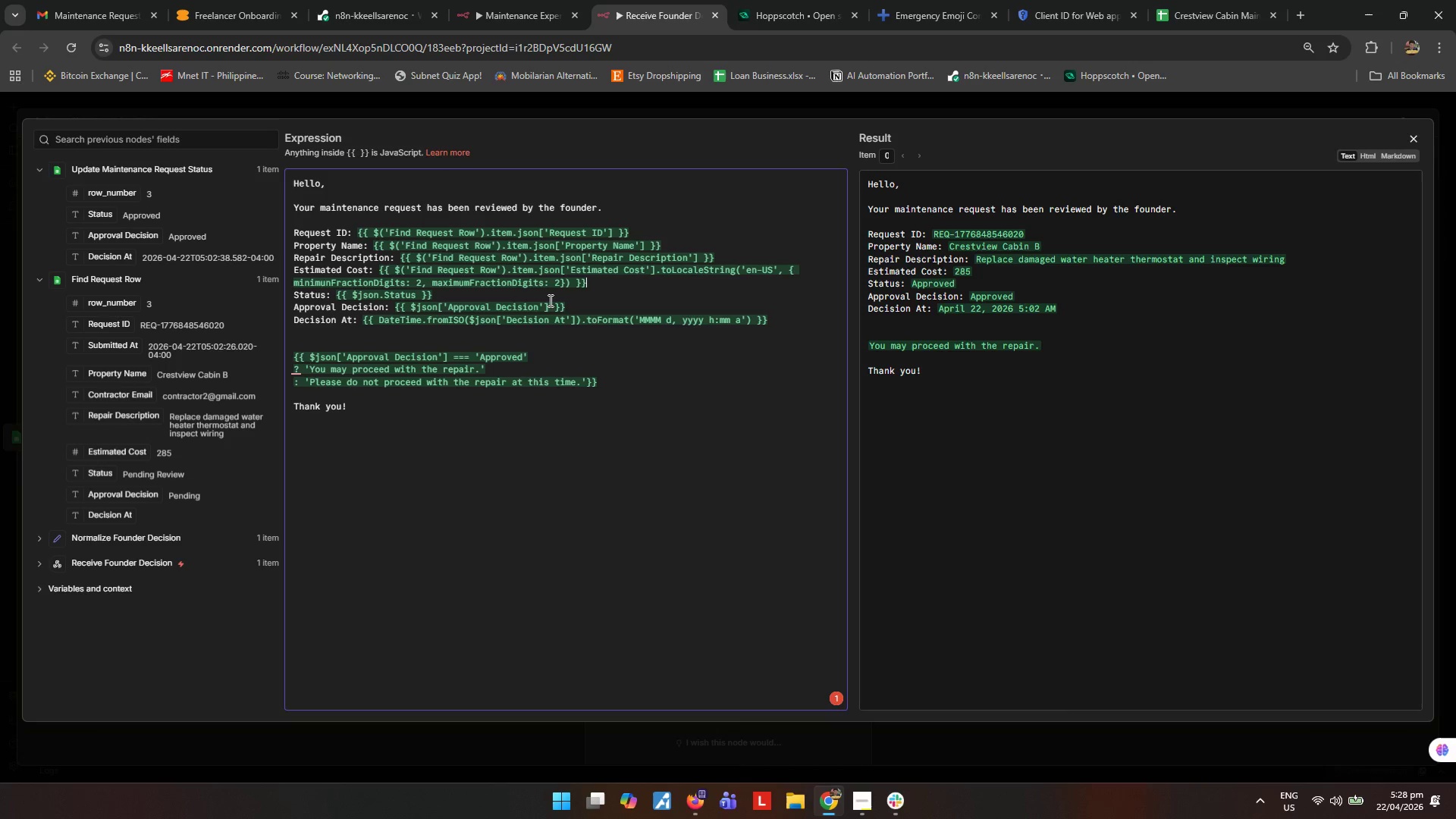 
left_click([598, 288])
 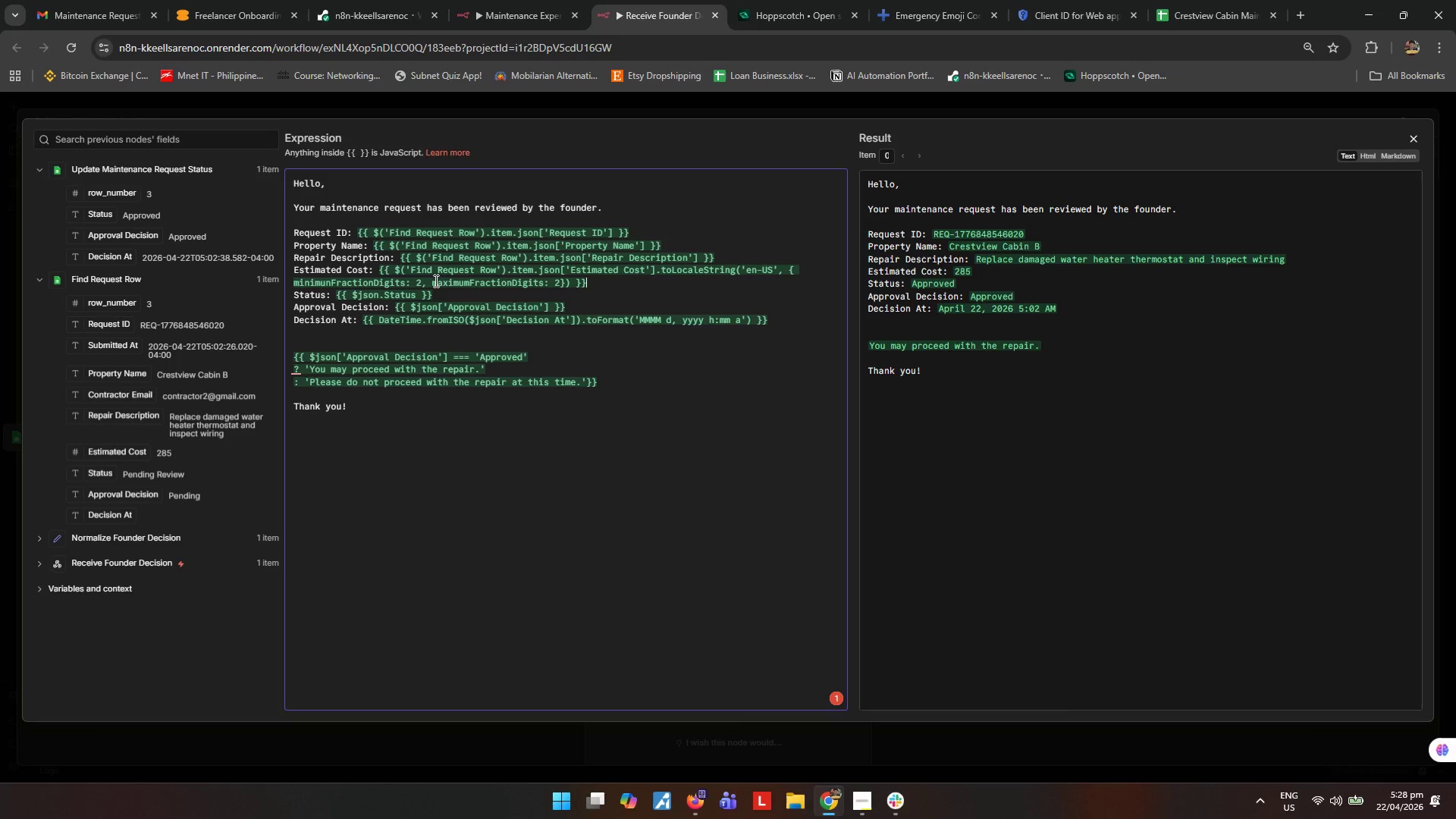 
left_click([379, 269])
 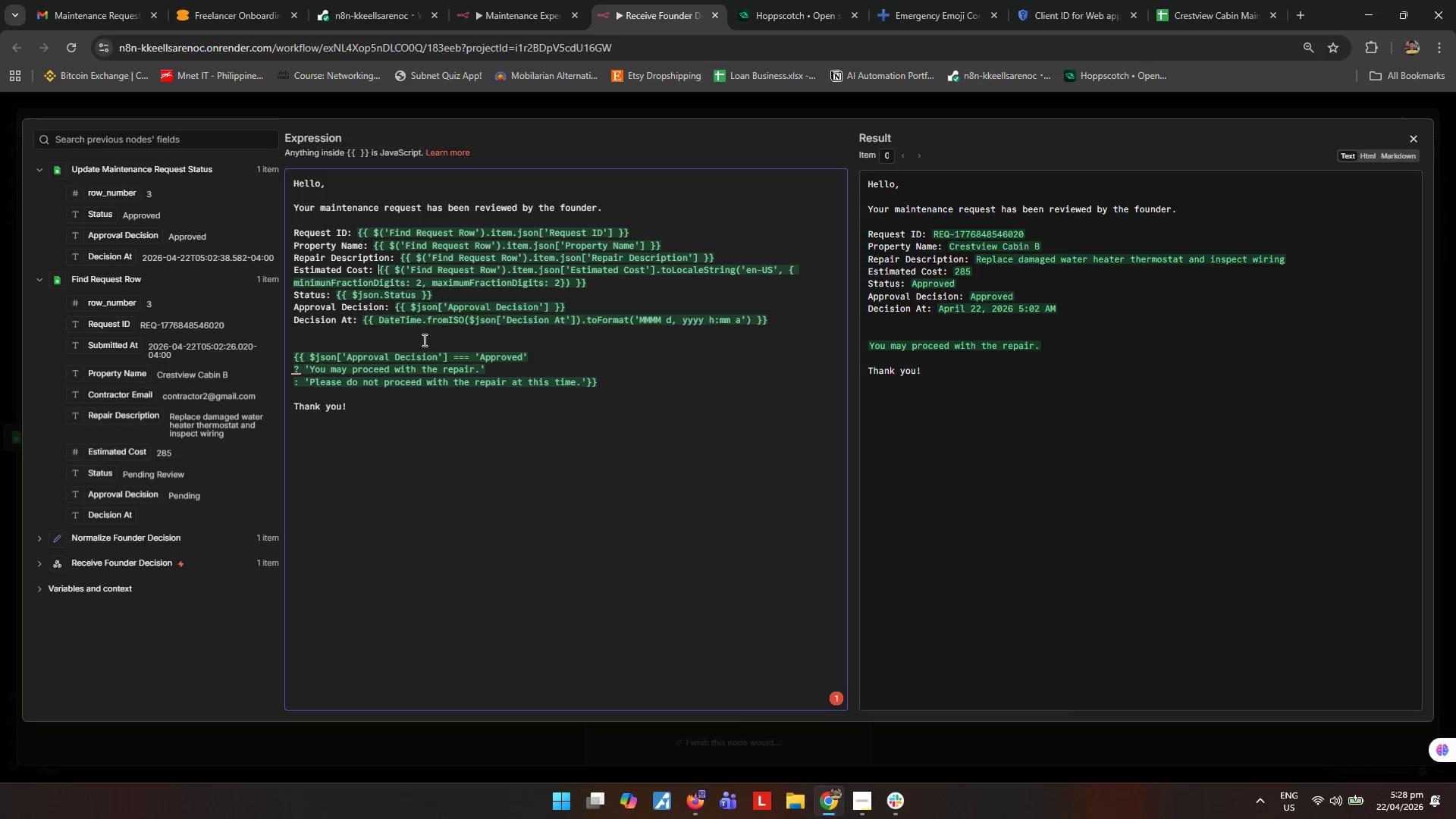 
key(Shift+4)
 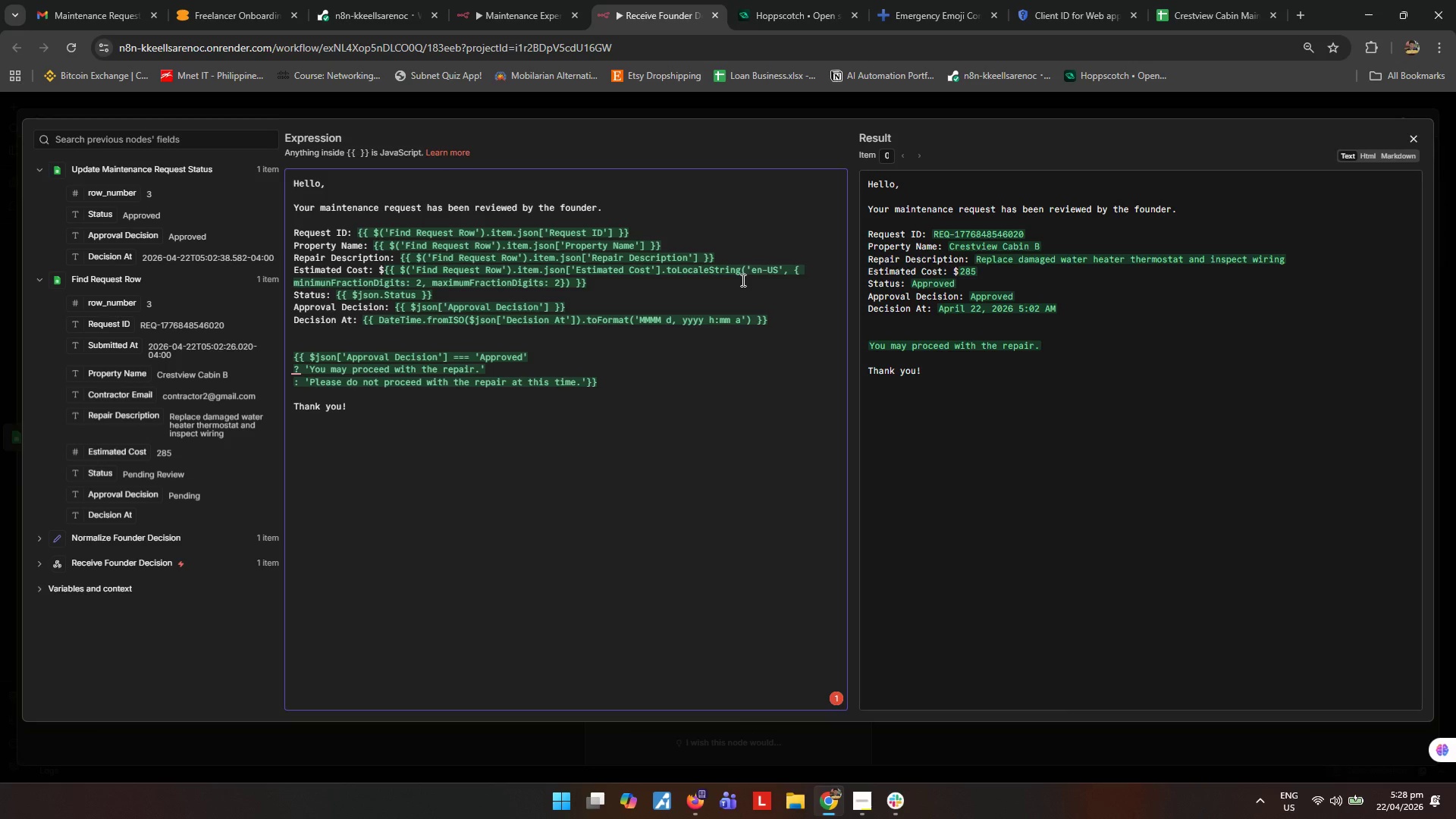 
wait(18.5)
 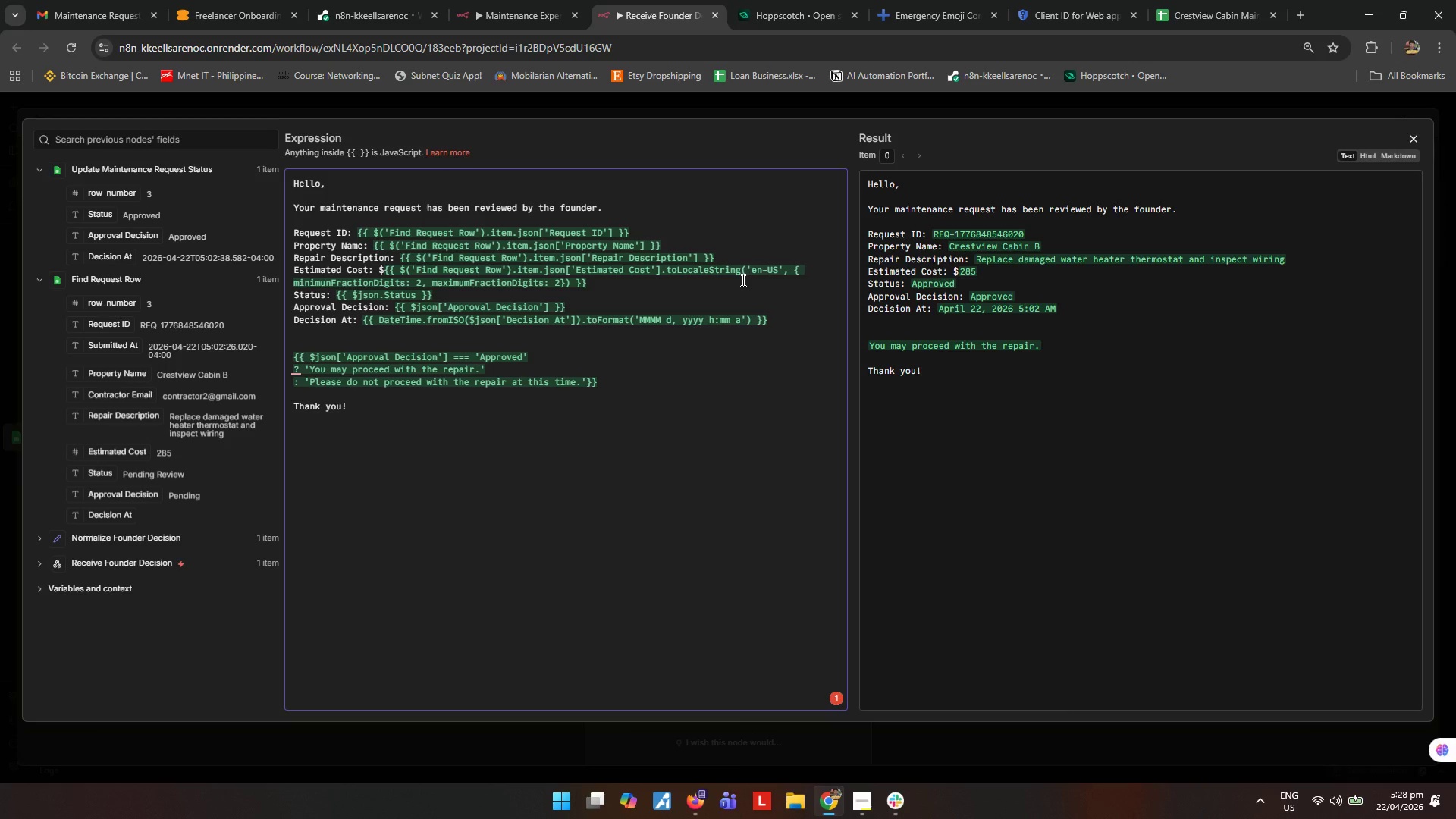 
mouse_move([745, 271])
 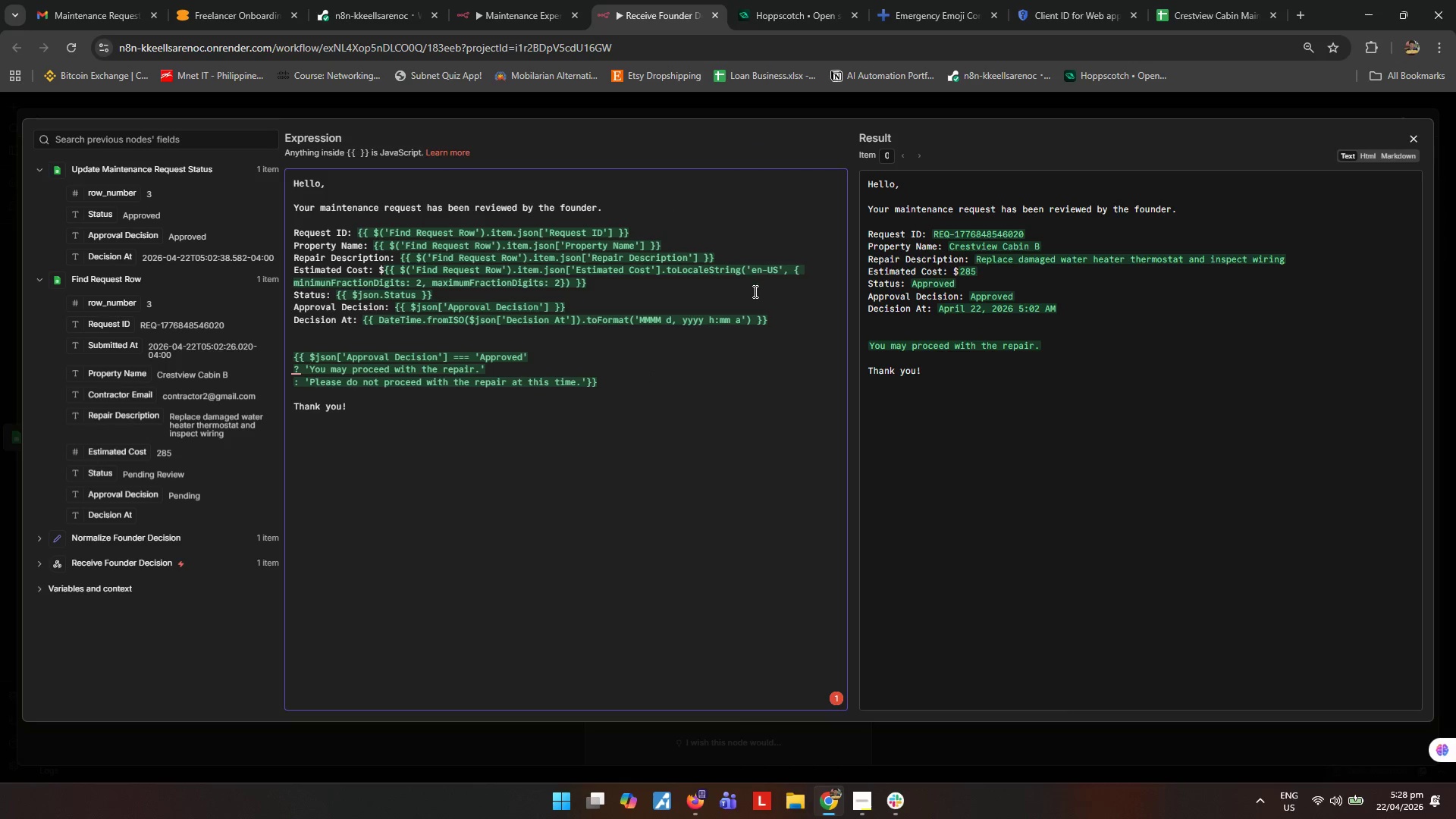 
left_click([754, 291])
 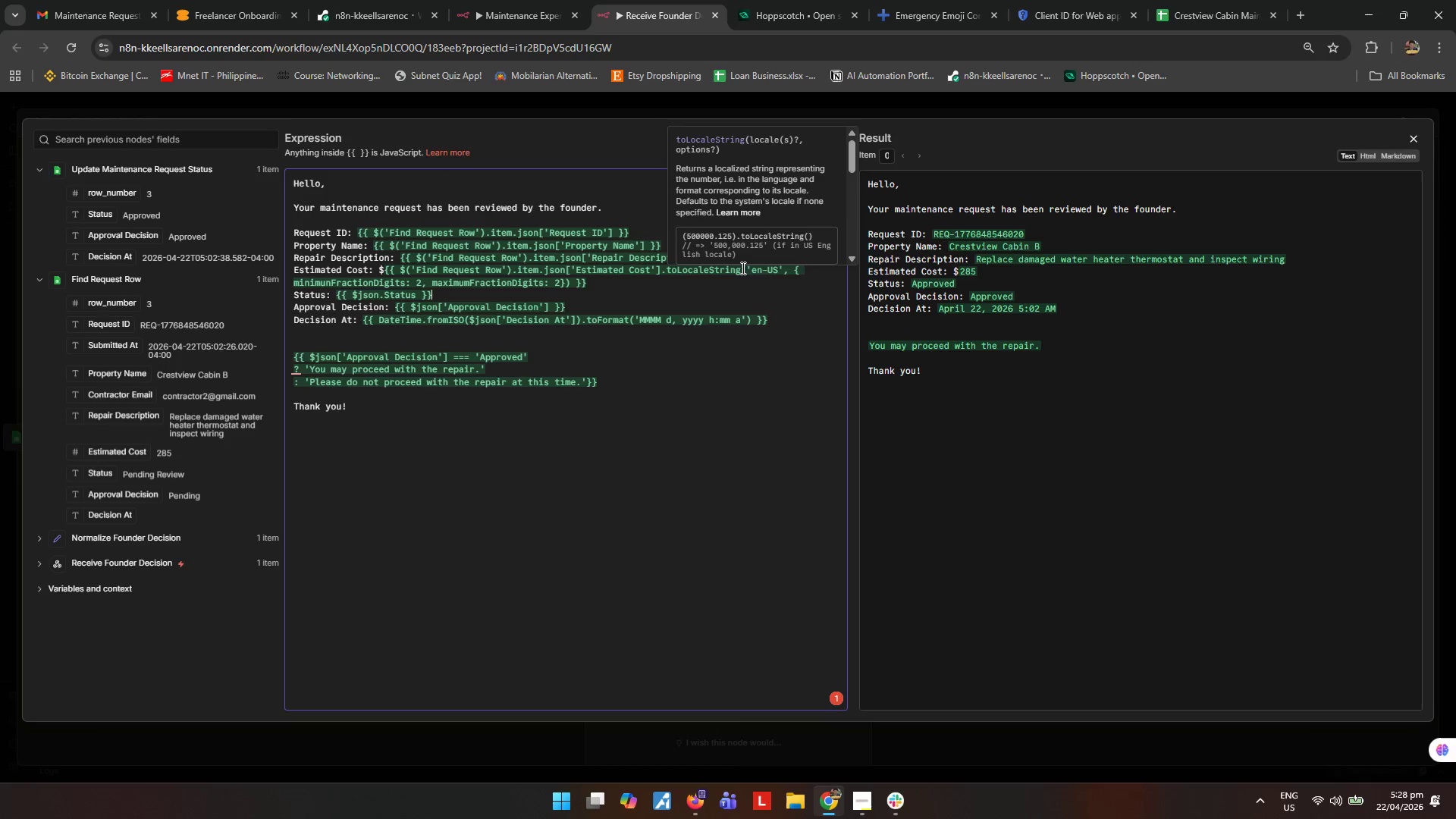 
left_click_drag(start_coordinate=[742, 268], to_coordinate=[572, 284])
 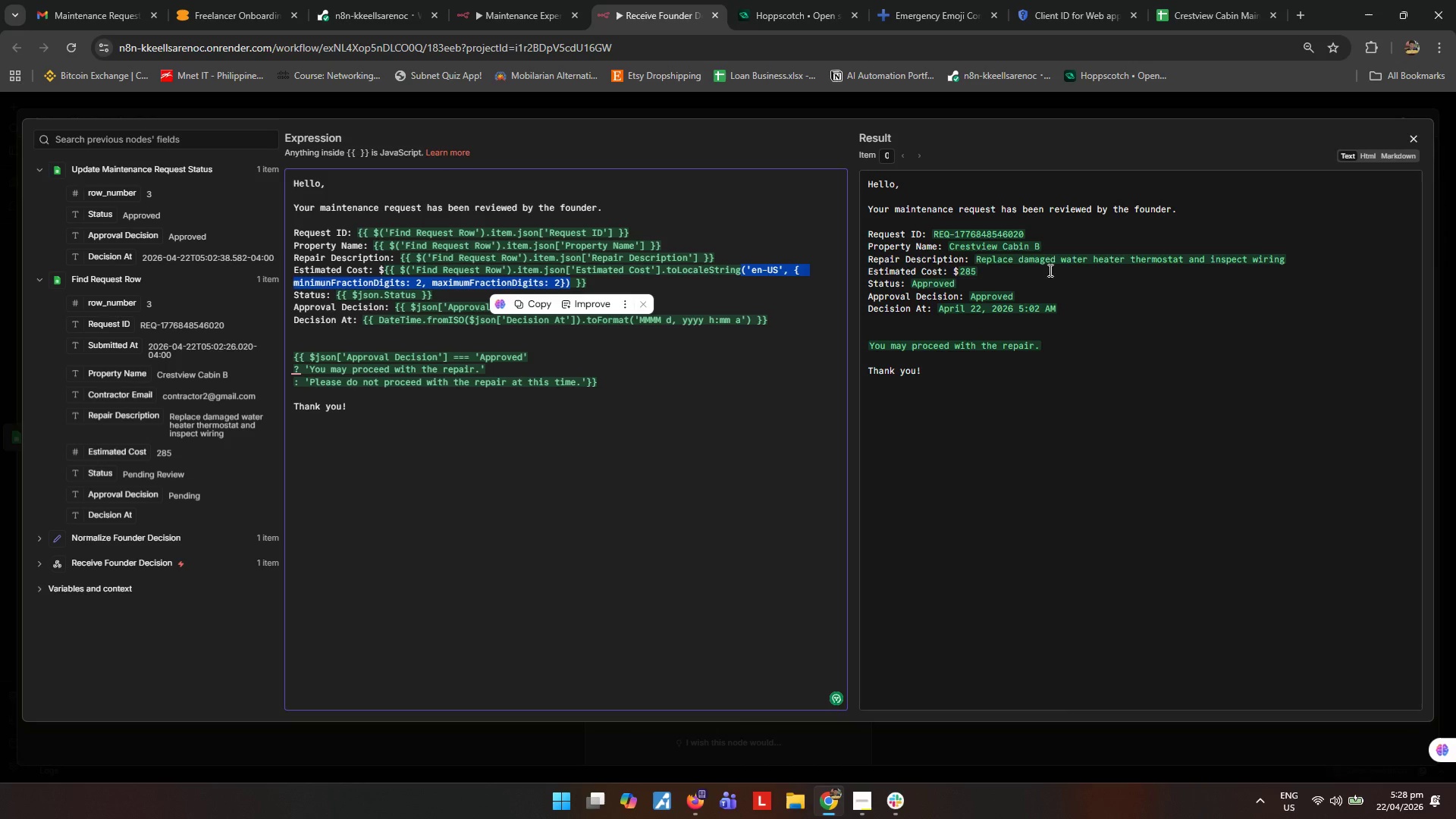 
wait(9.22)
 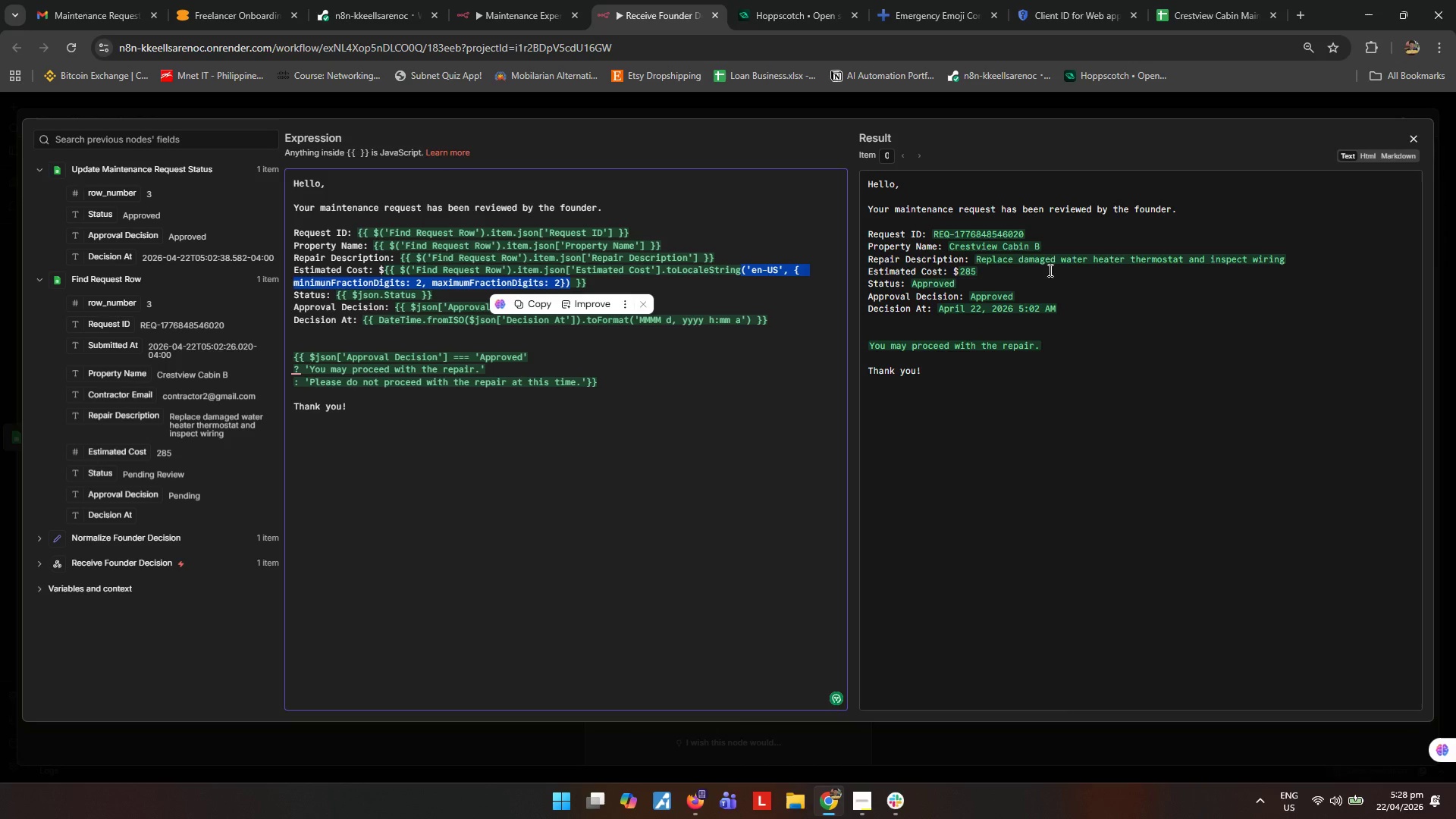 
key(M)
 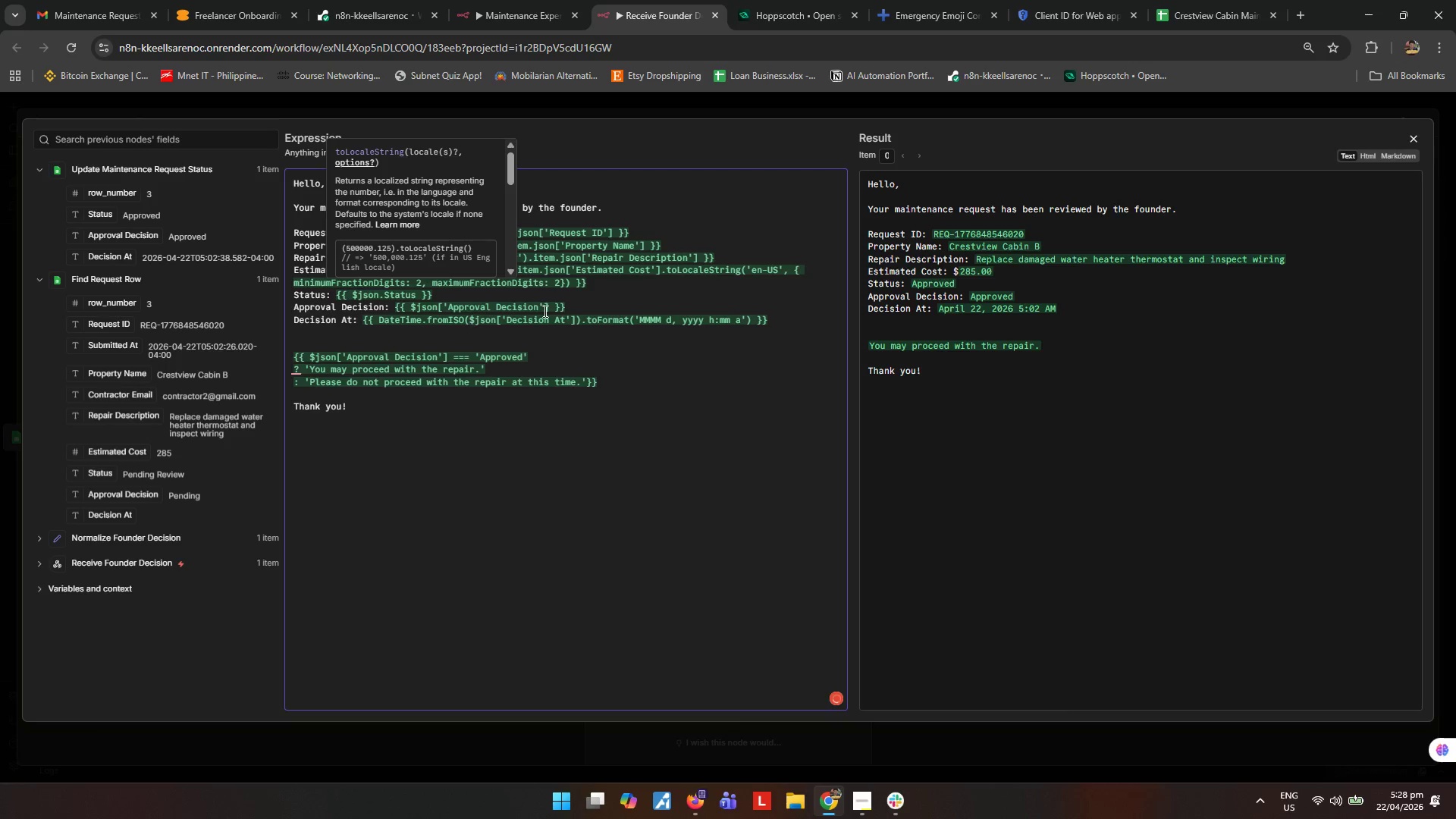 
left_click([580, 290])
 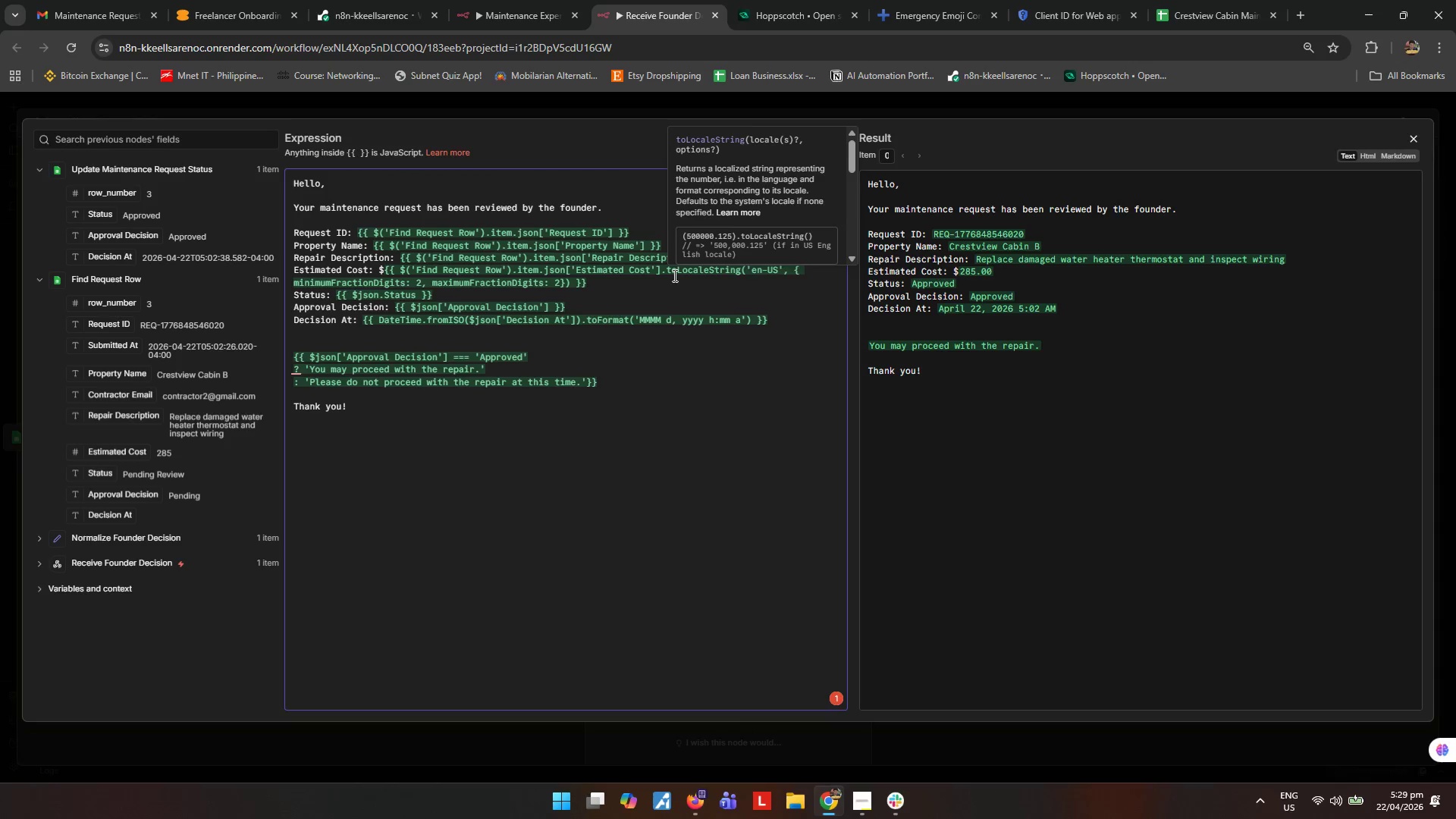 
wait(5.08)
 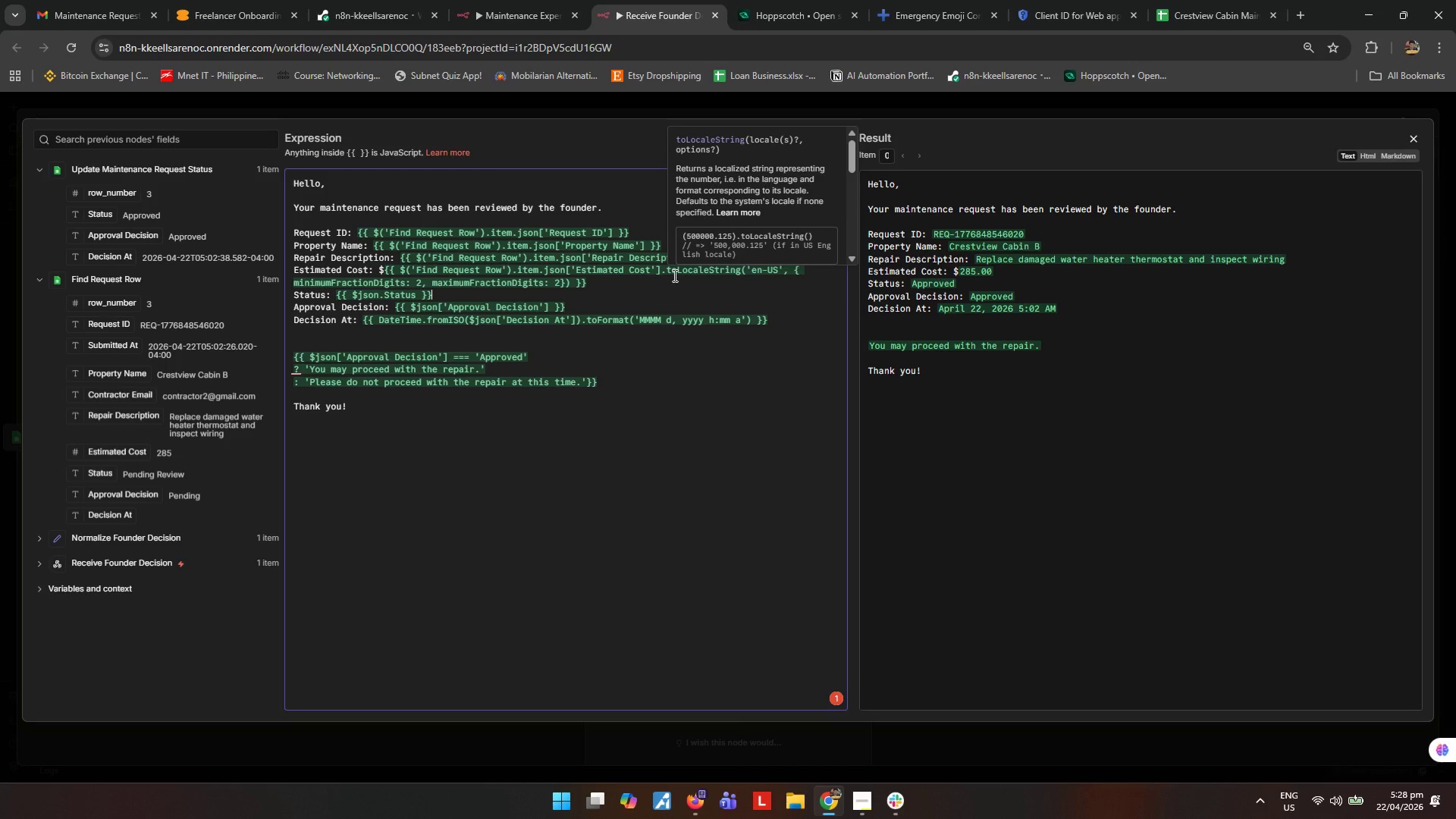 
left_click([659, 457])
 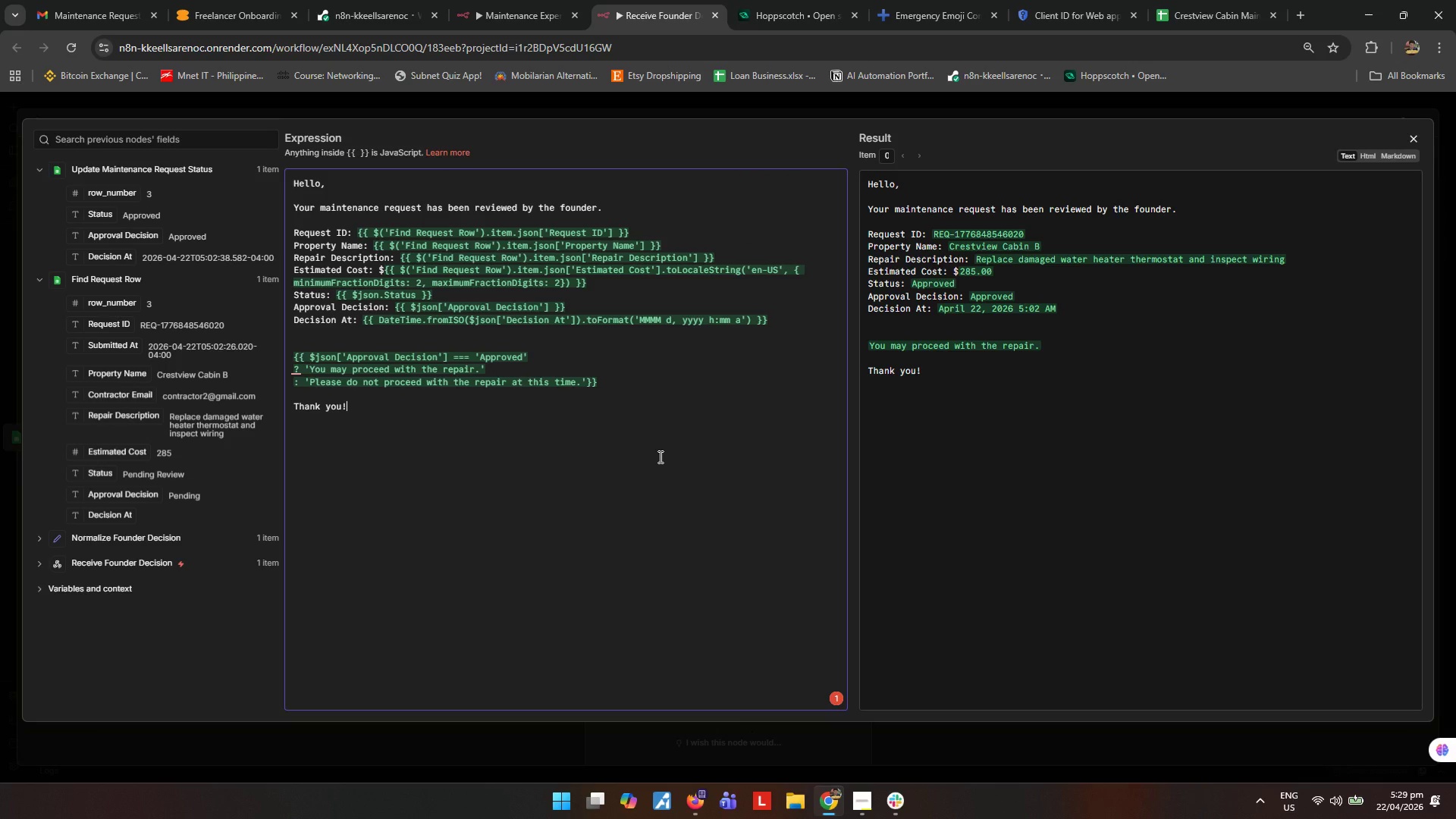 
wait(14.77)
 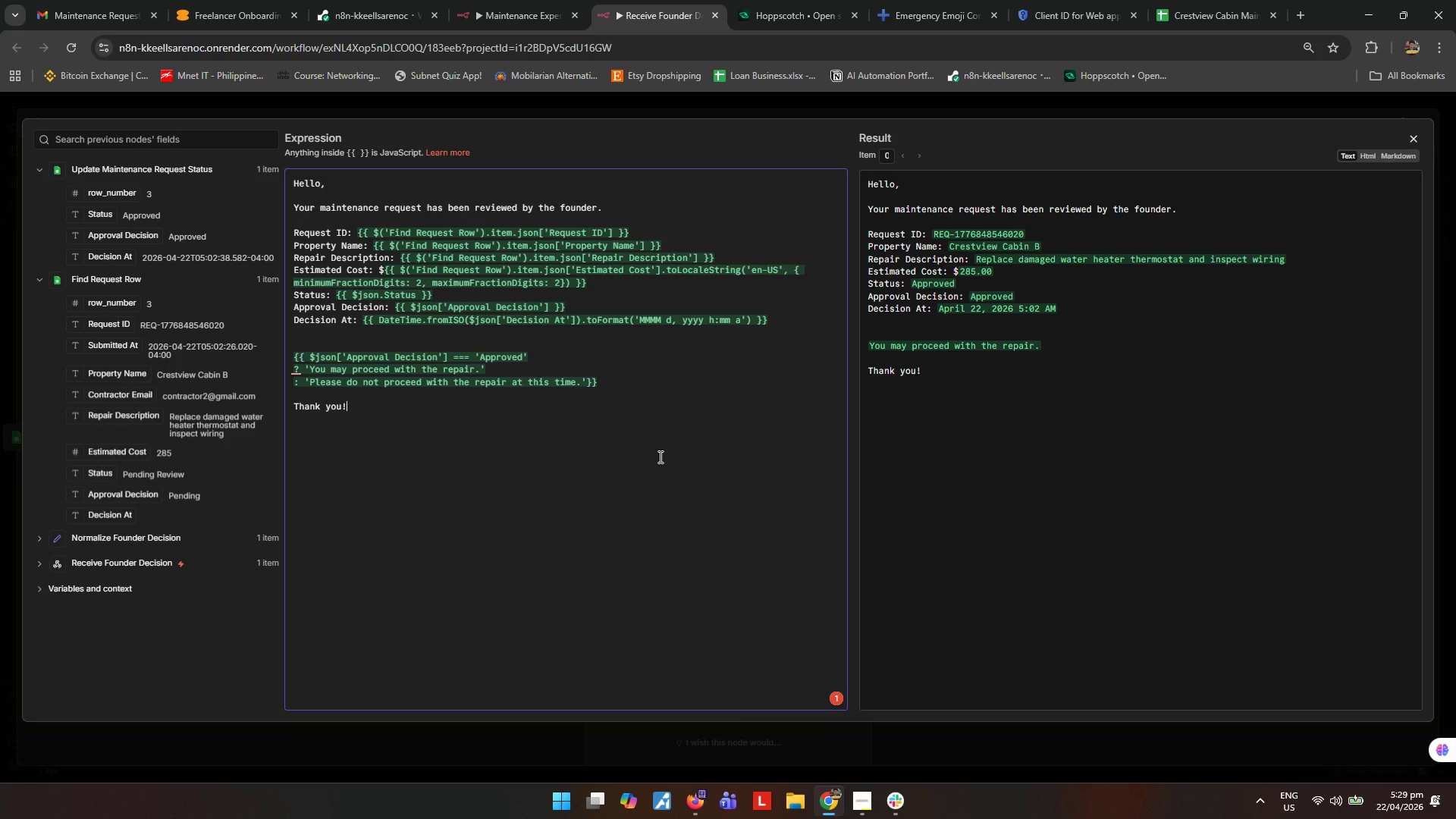 
left_click([1415, 139])
 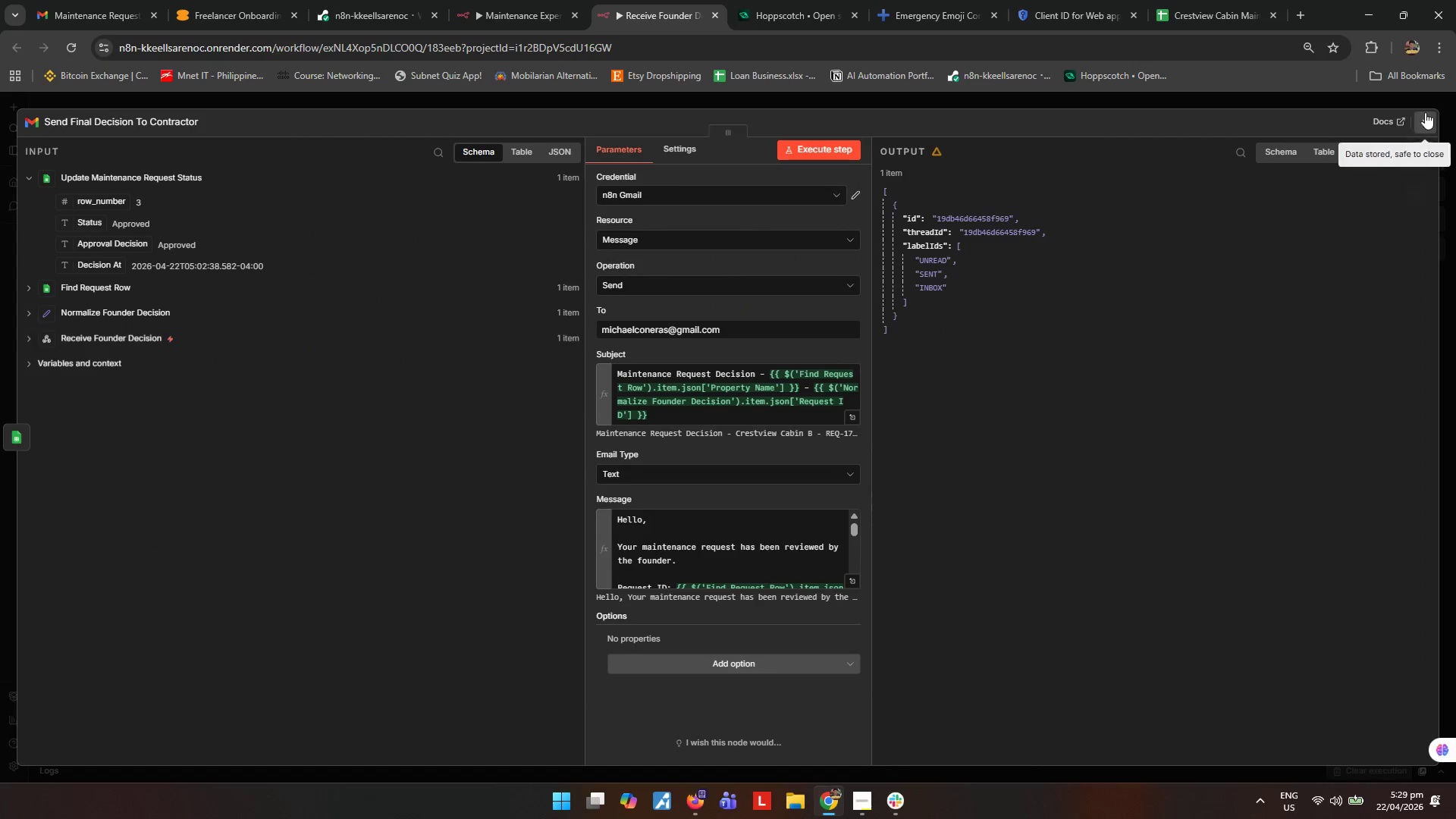 
left_click([1431, 115])
 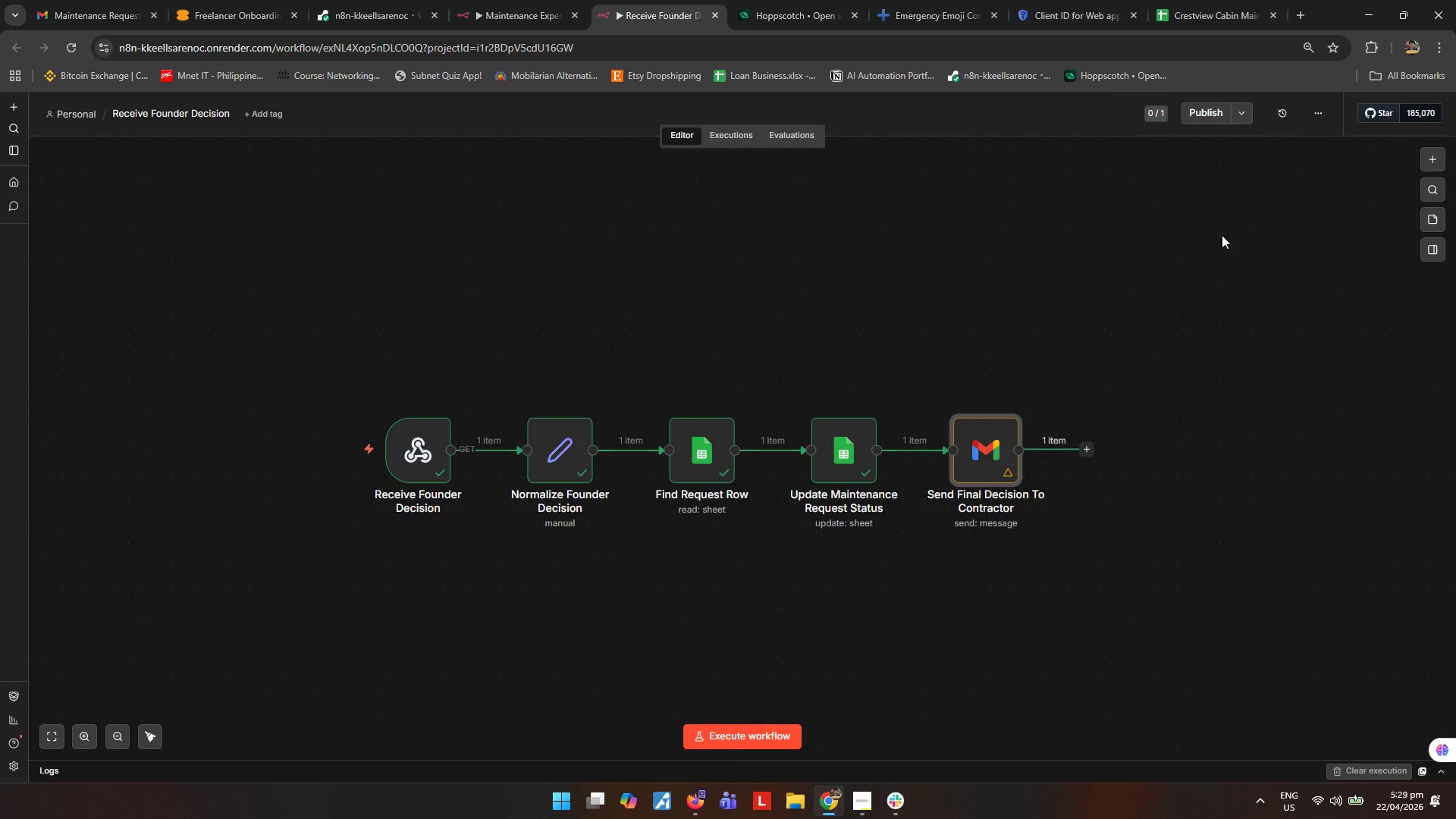 
wait(8.62)
 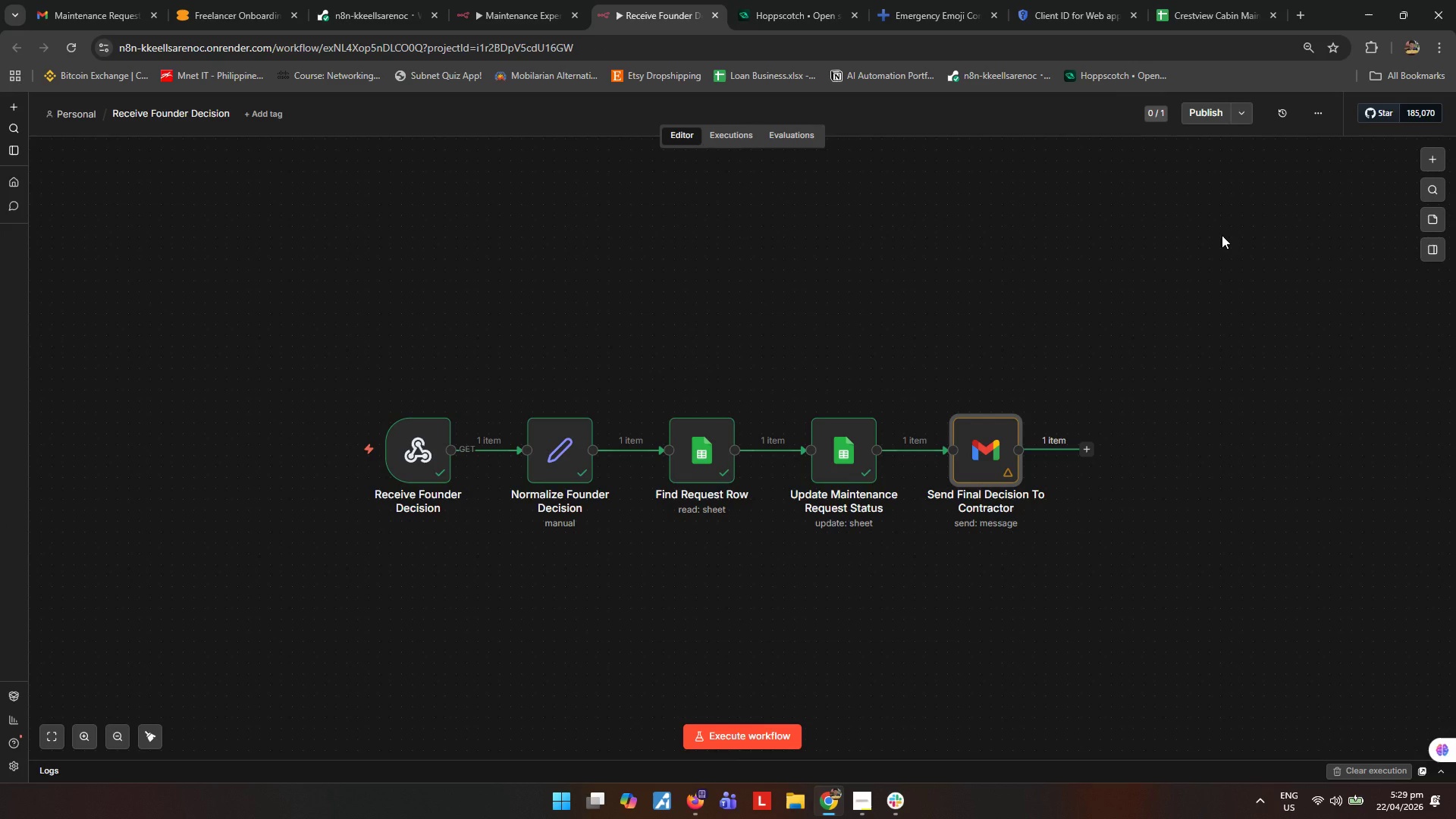 
left_click([858, 811])